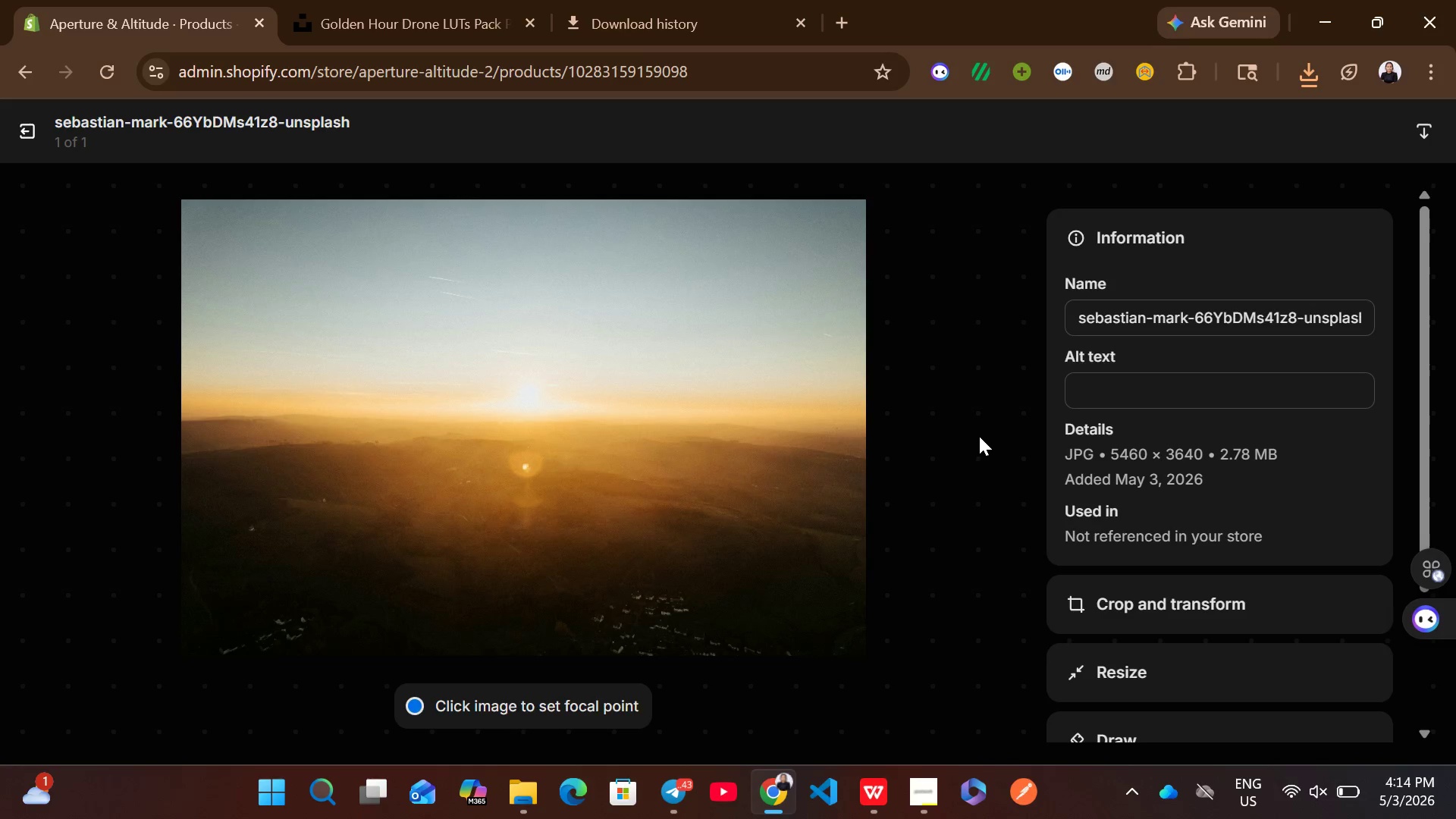 
wait(7.0)
 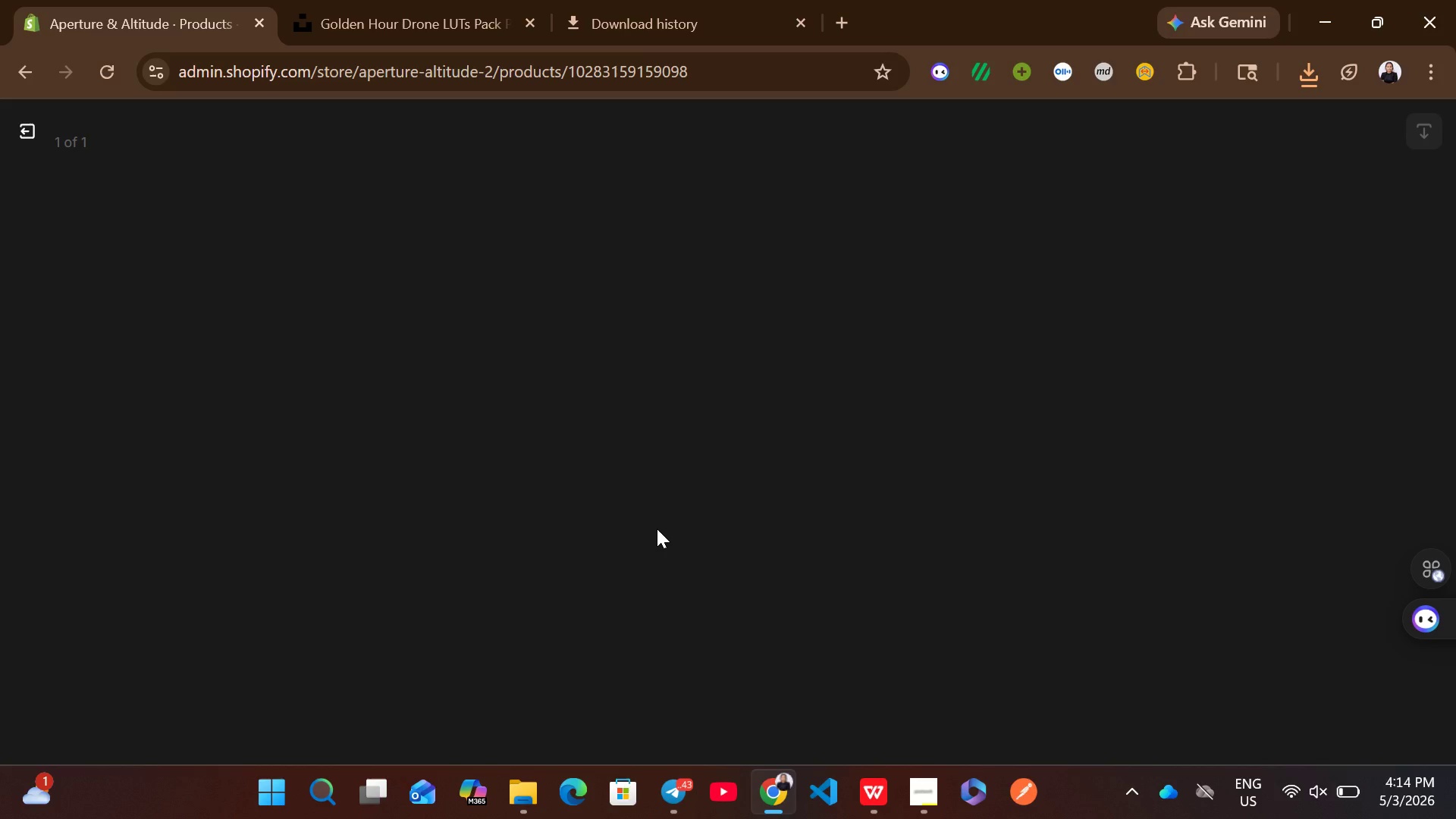 
left_click([1095, 403])
 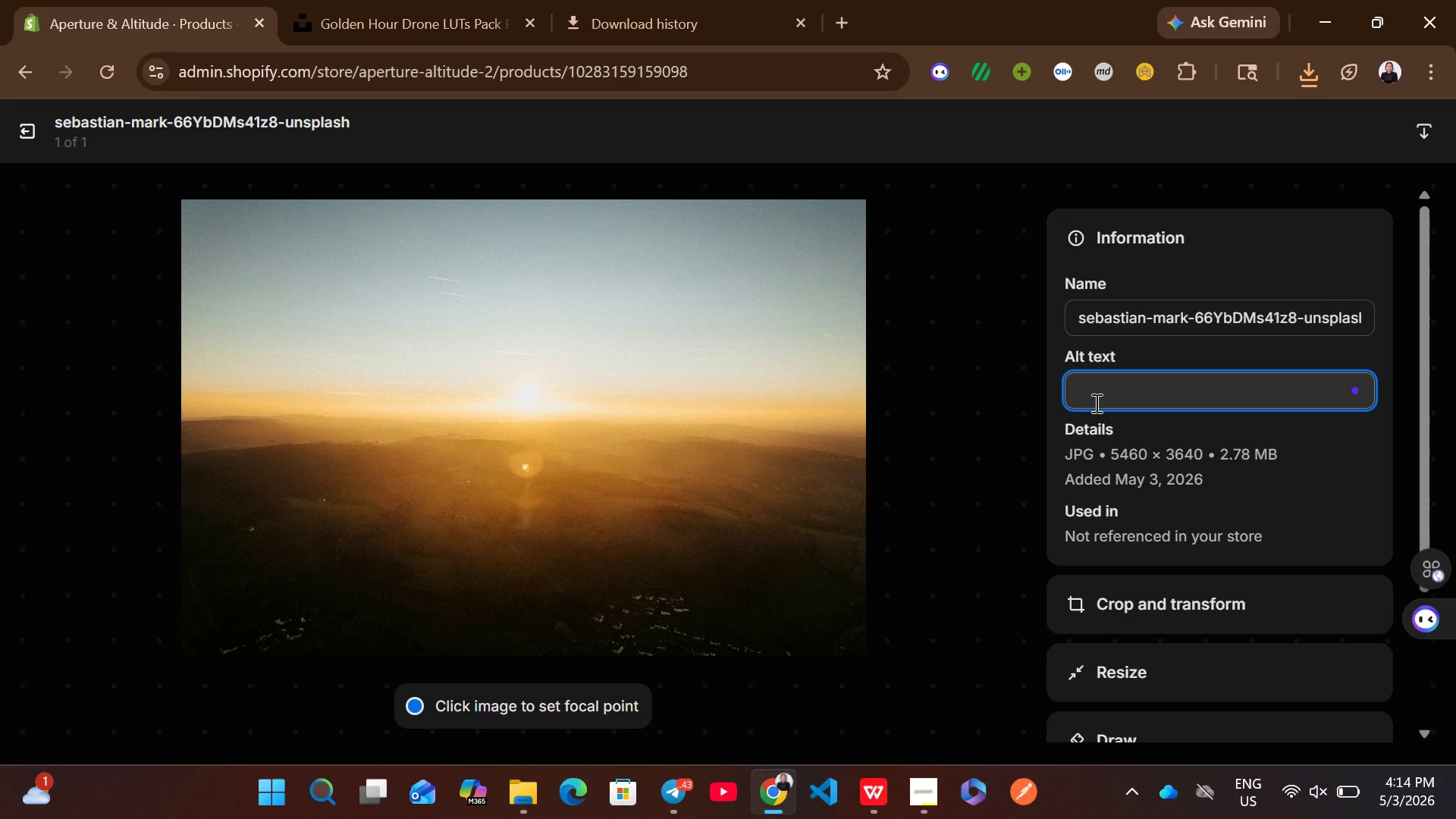 
type(goo)
key(Backspace)
type(lden hour drone LUTs pack - professional drone digital asset)
 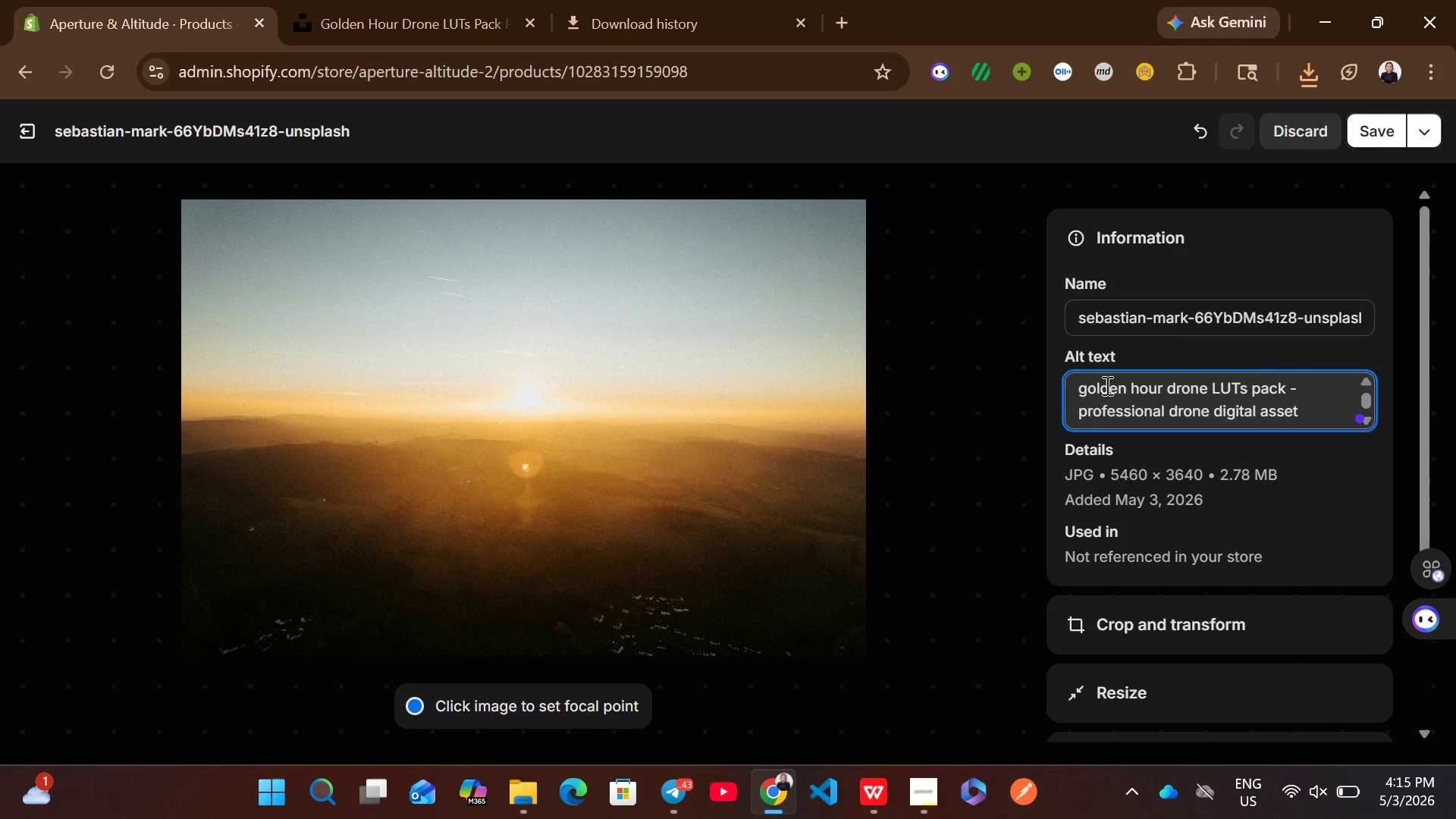 
left_click([1371, 135])
 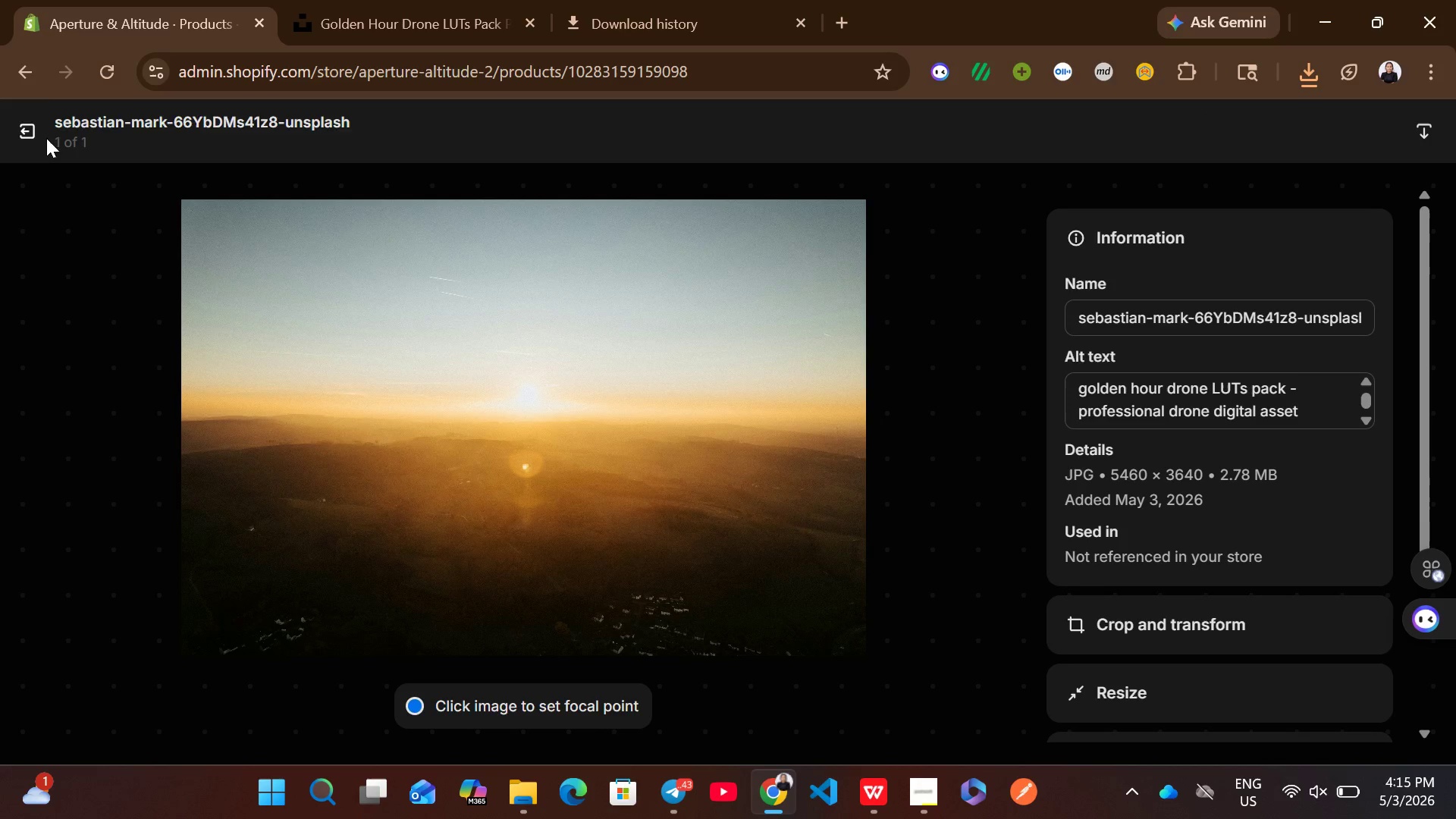 
left_click([37, 138])
 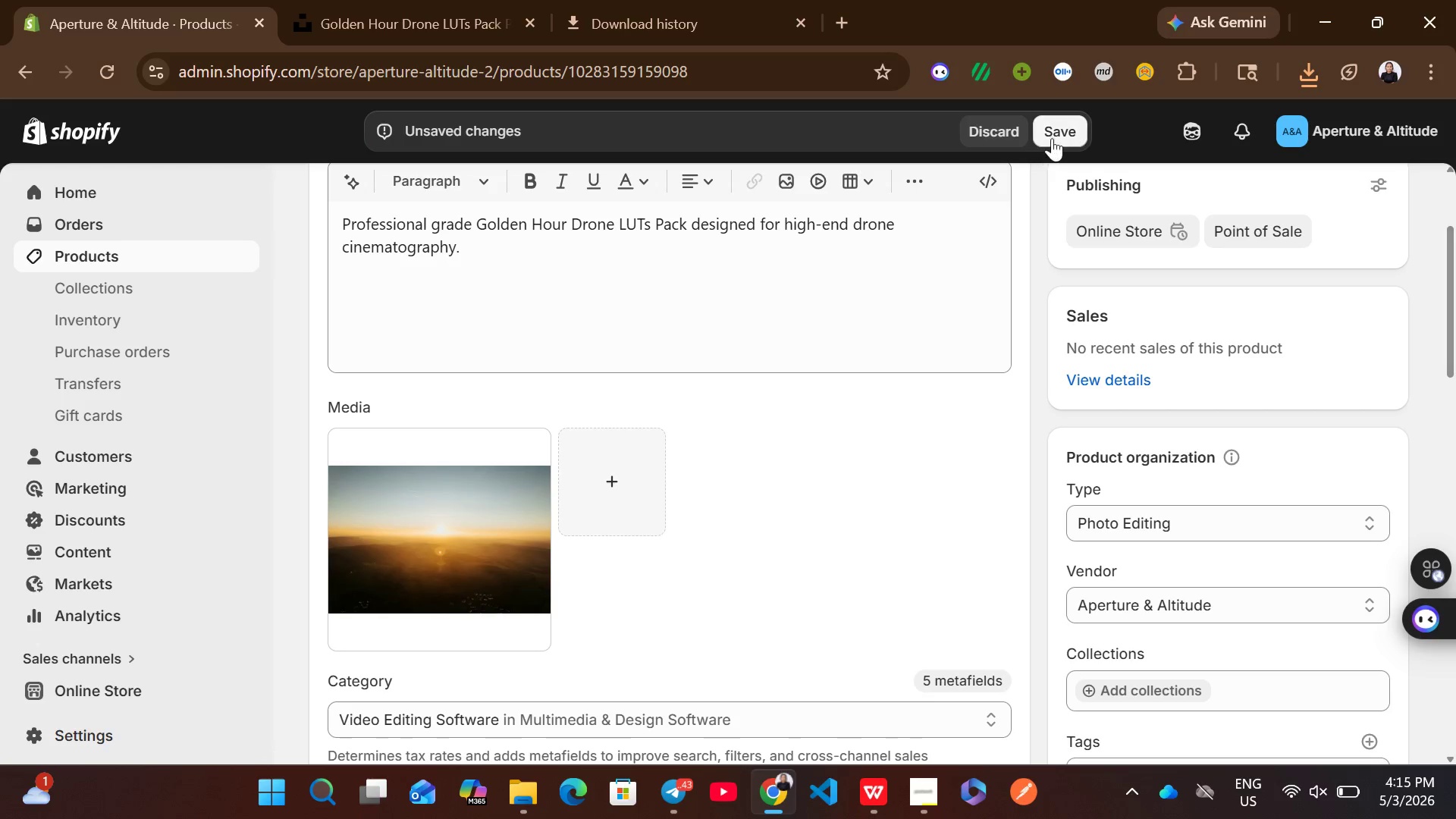 
left_click([1053, 138])
 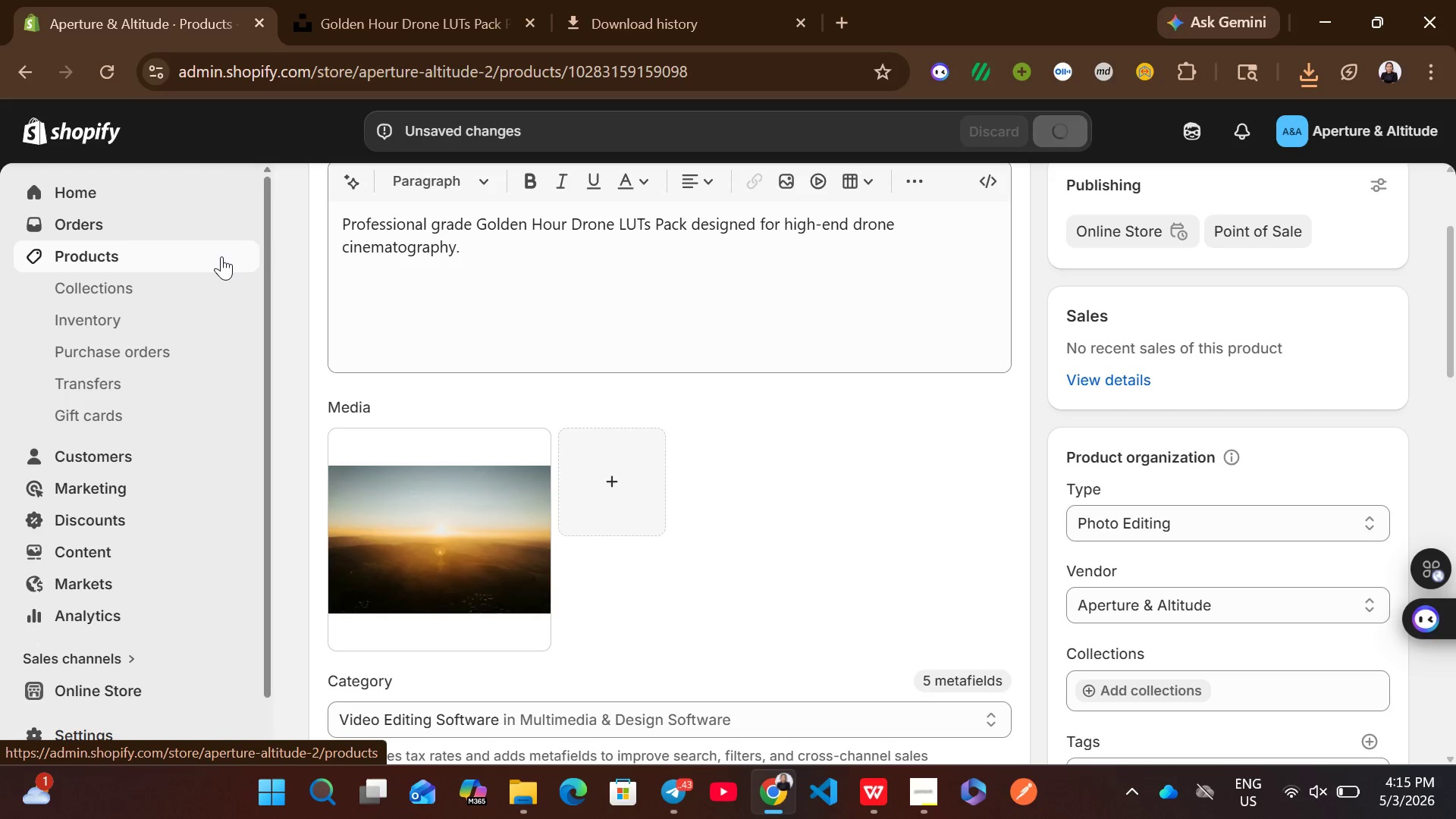 
left_click([221, 256])
 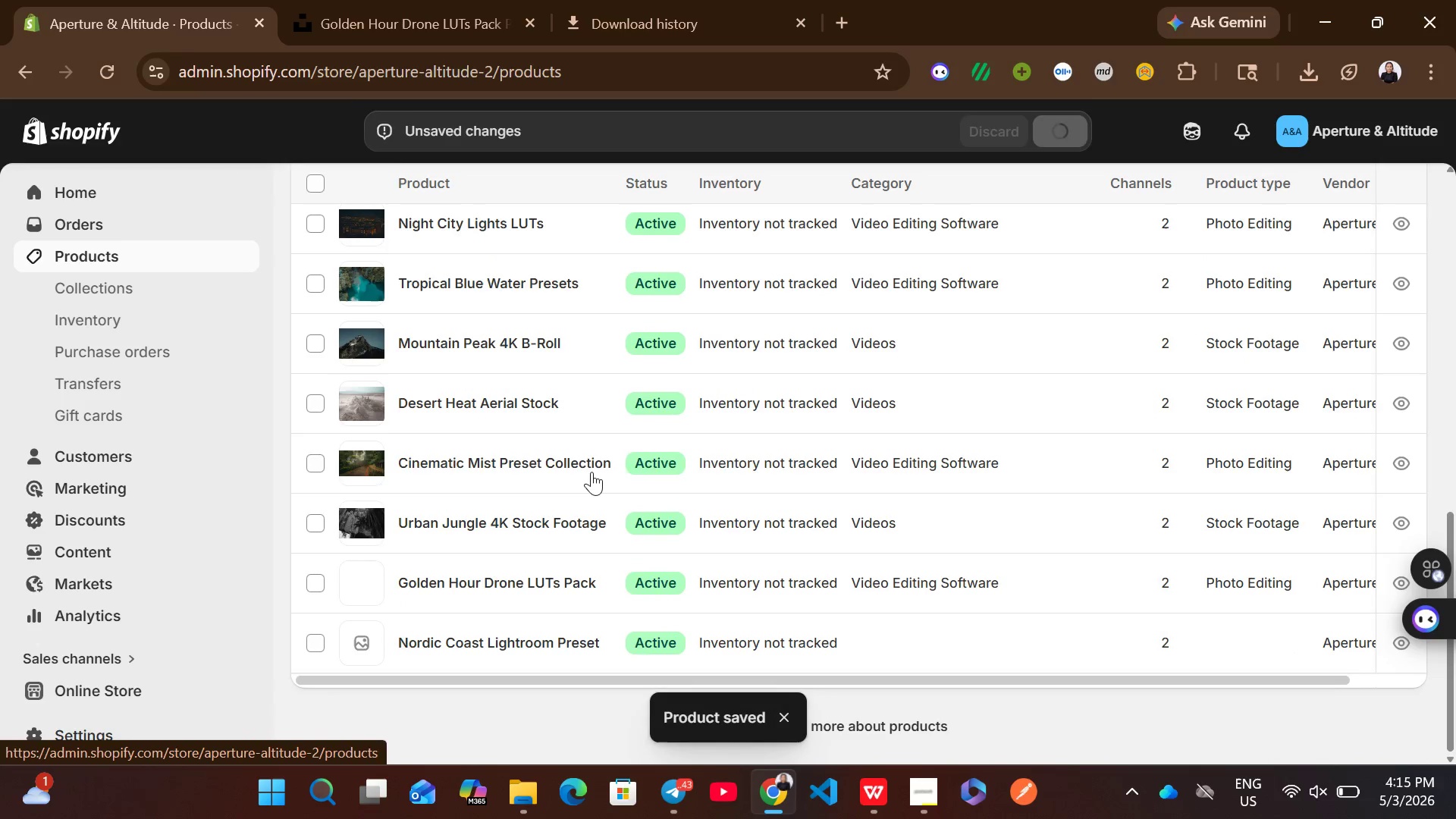 
wait(5.02)
 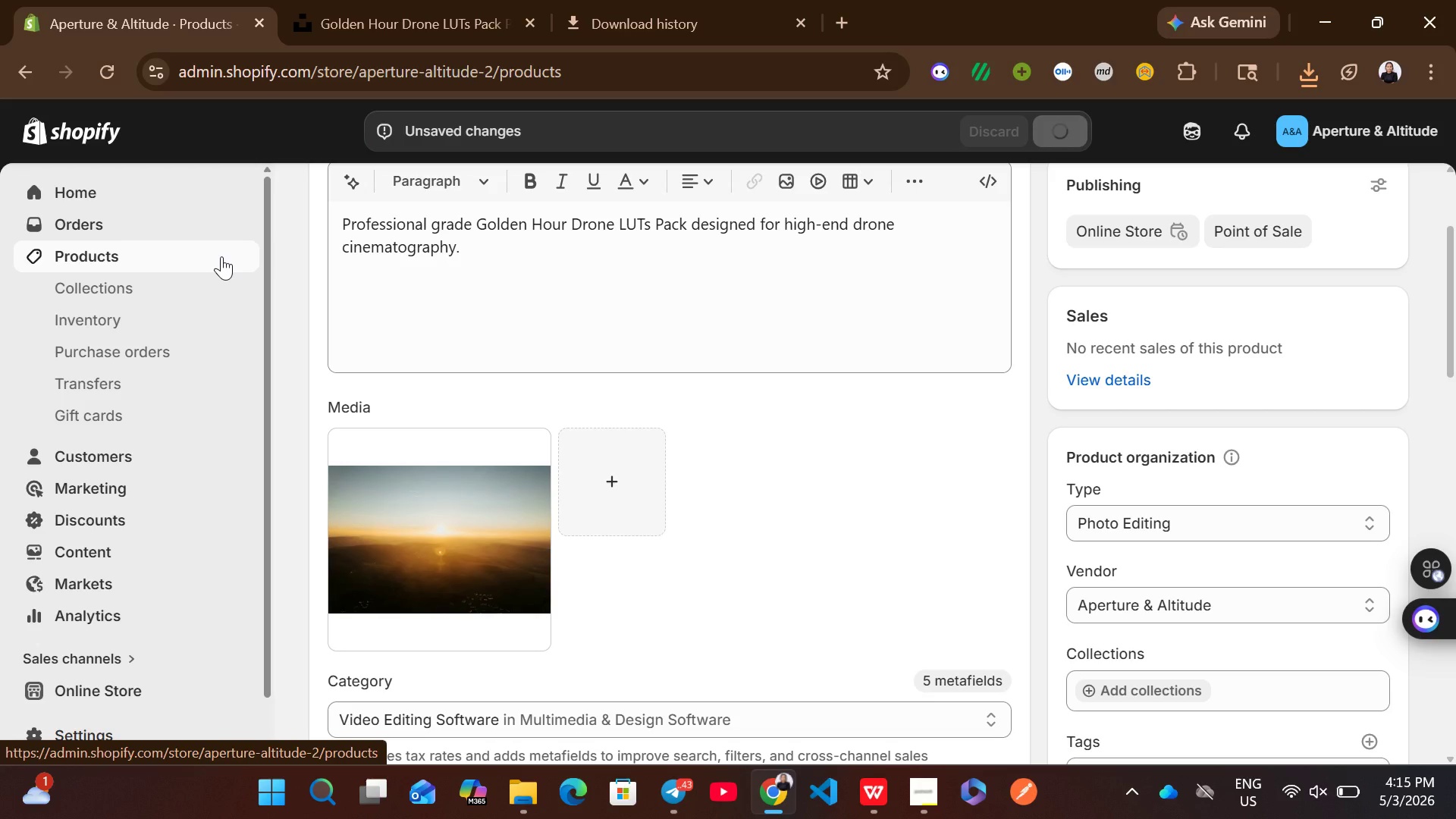 
left_click([881, 661])
 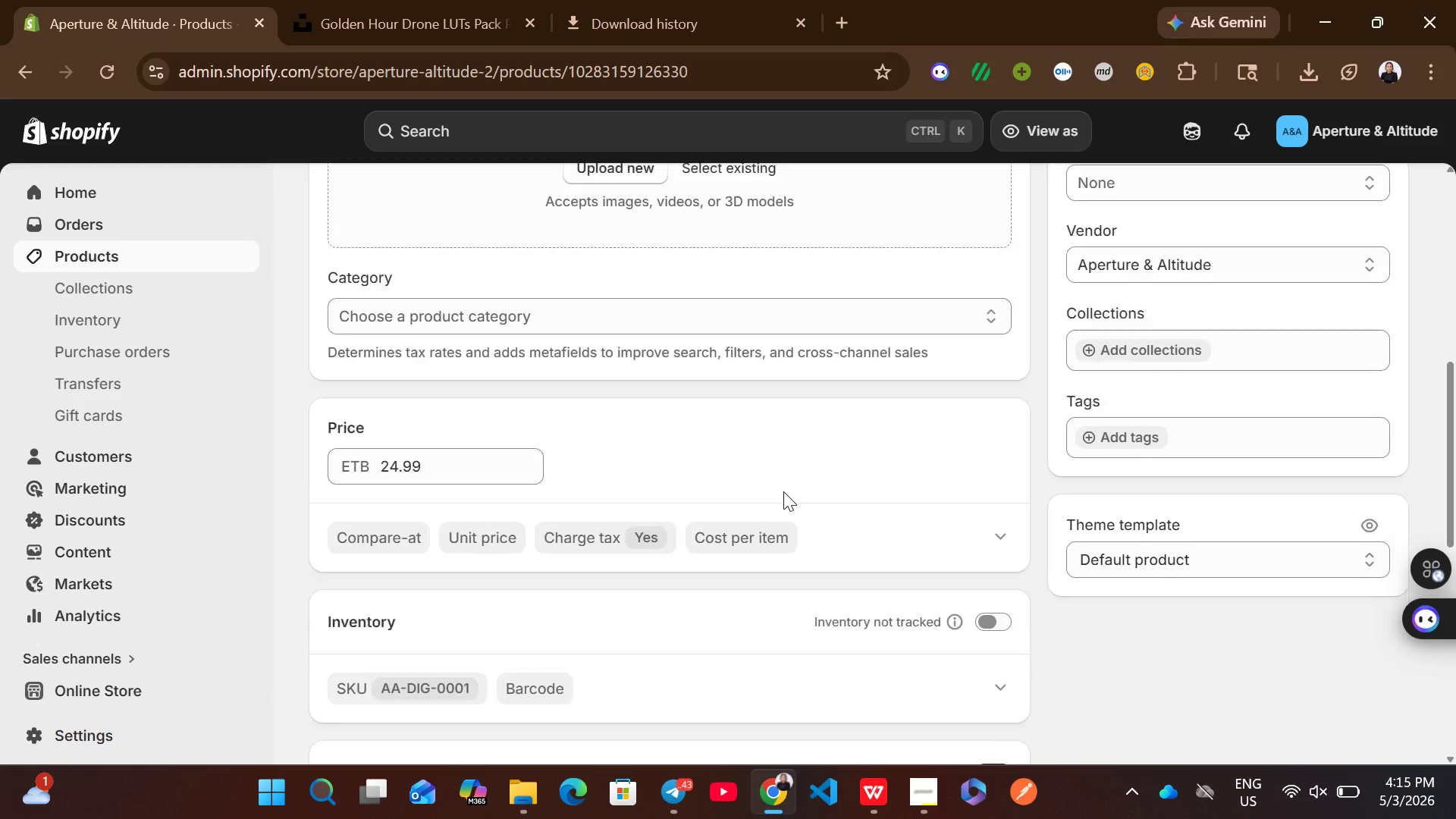 
wait(7.25)
 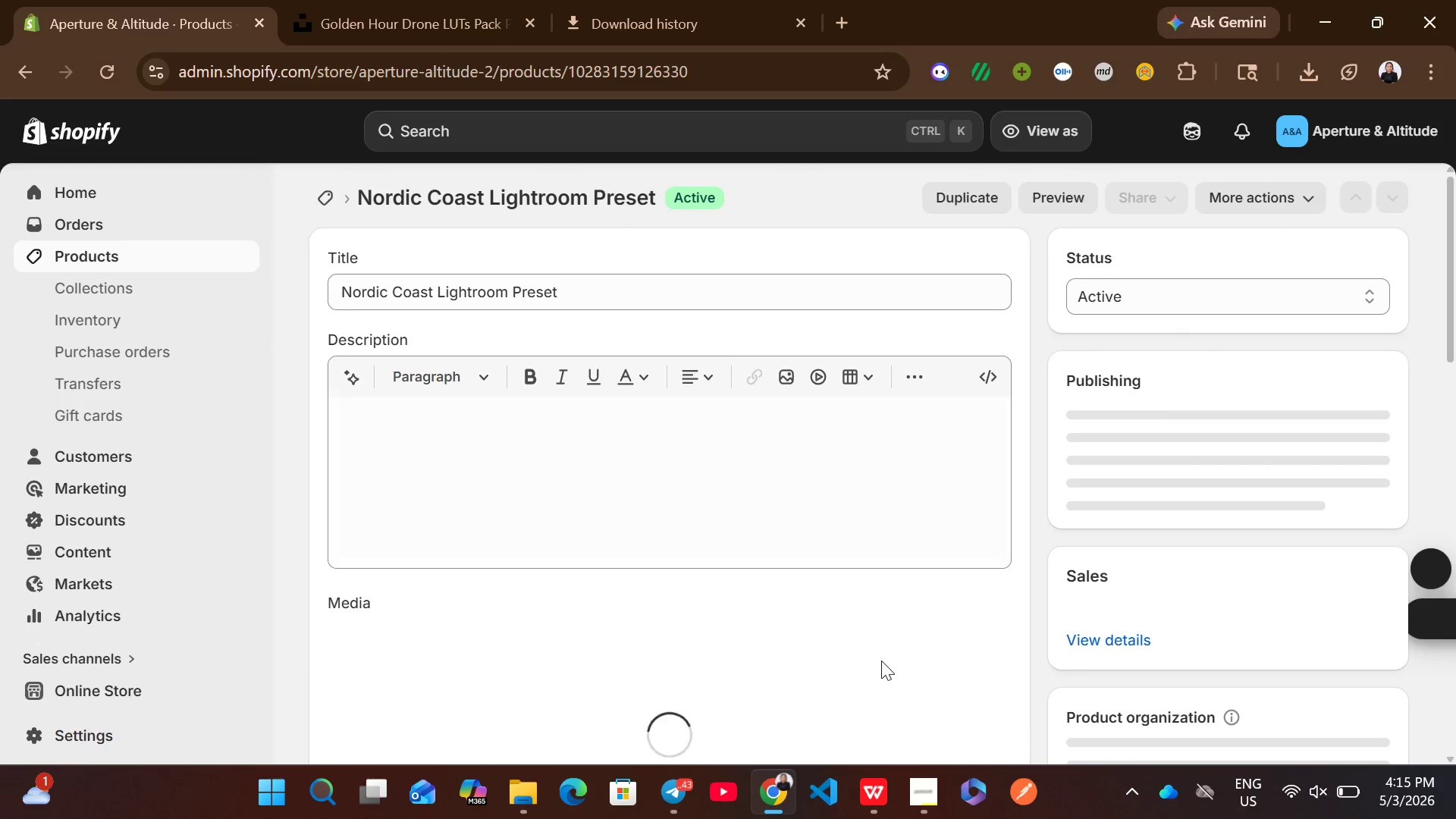 
left_click([989, 494])
 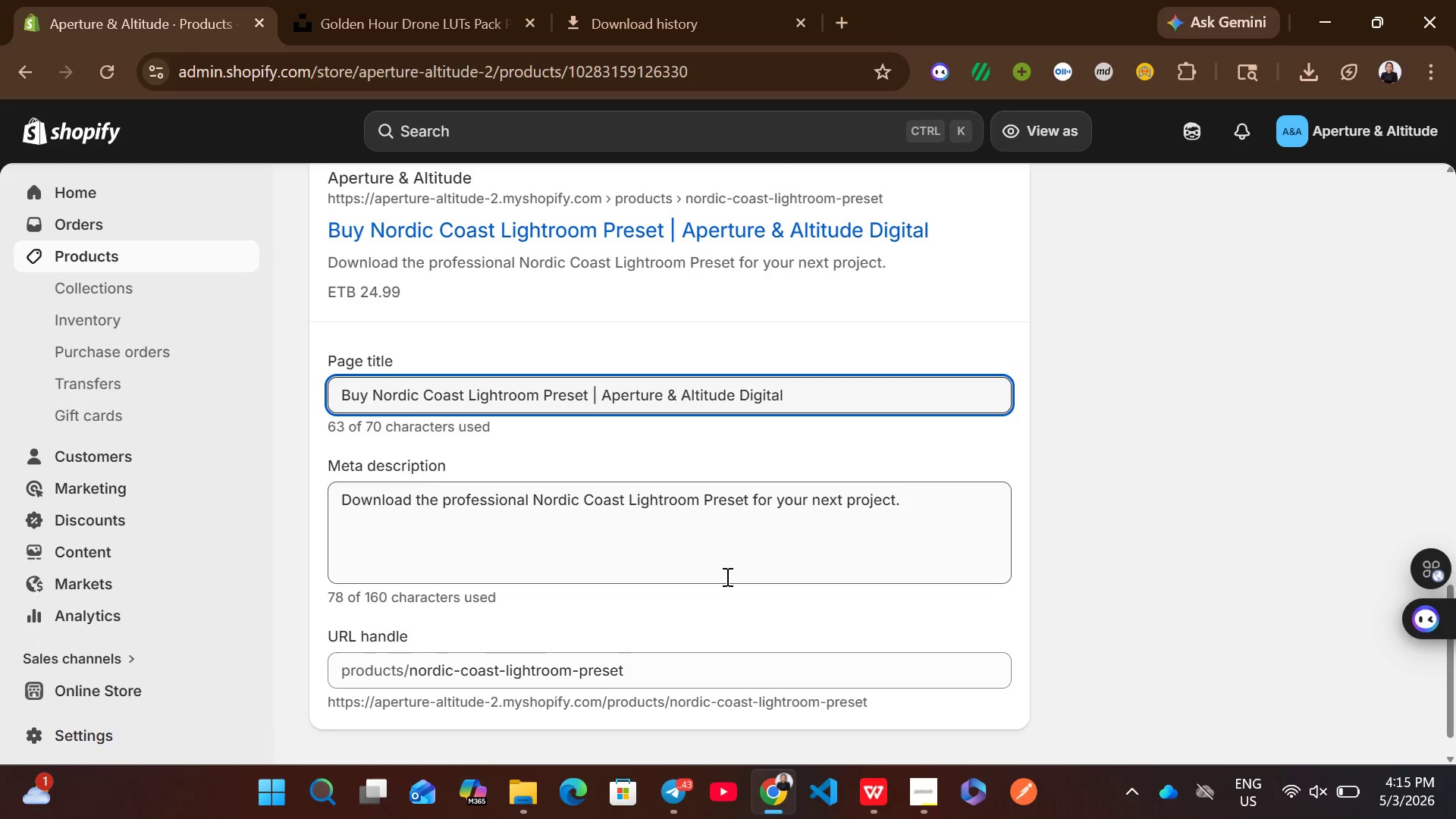 
left_click([668, 534])
 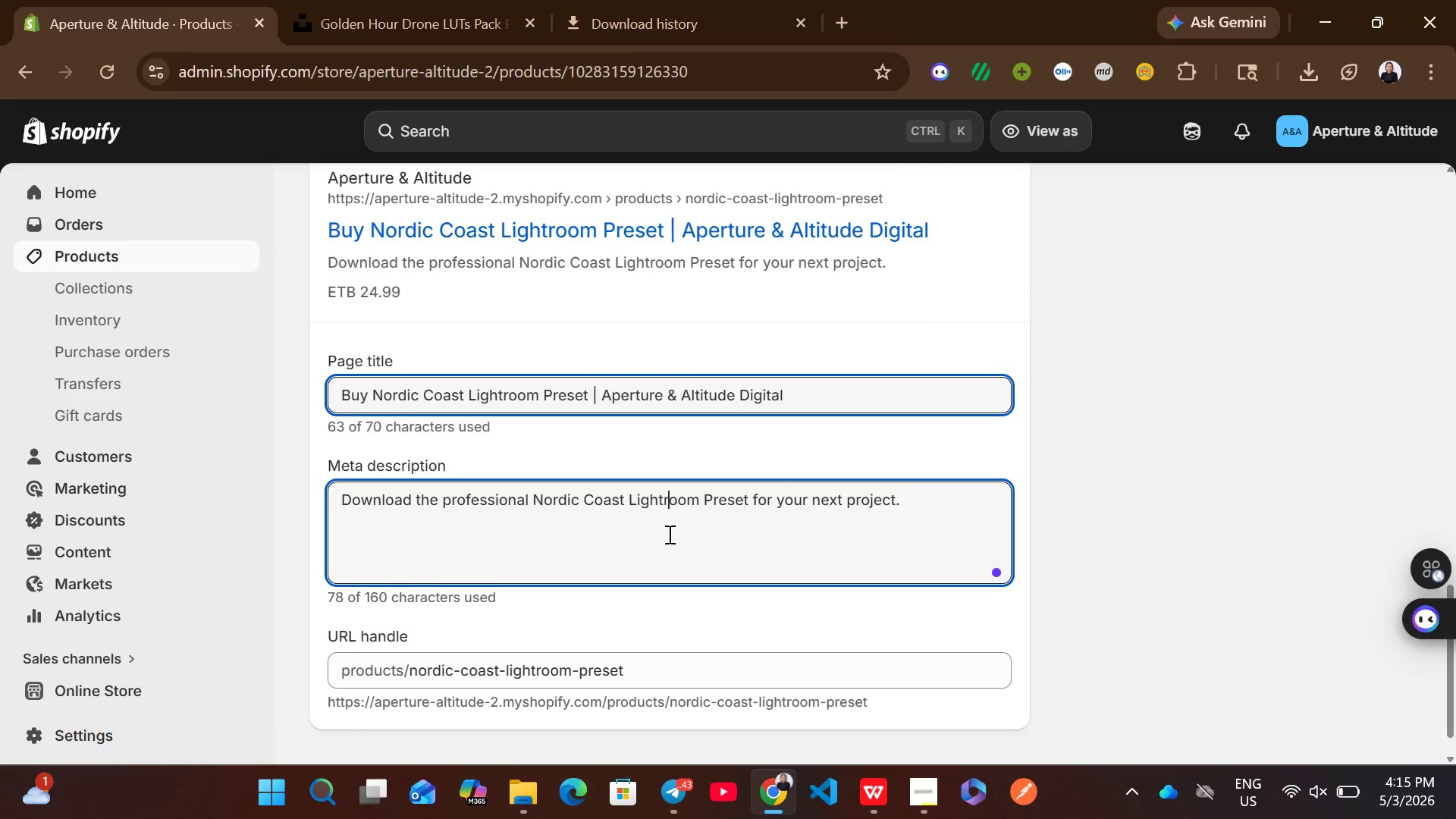 
key(Control+ControlLeft)
 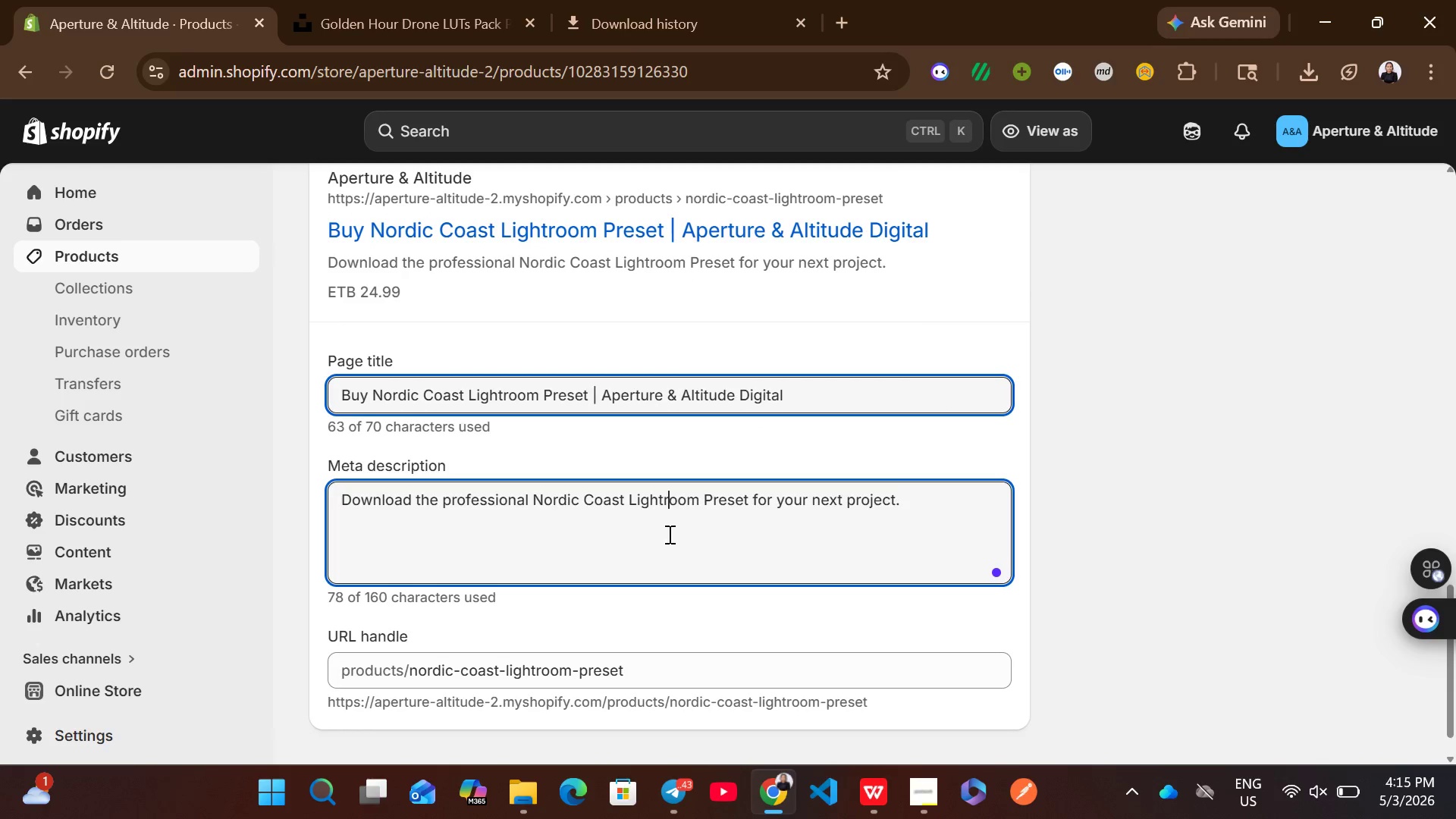 
key(Control+A)
 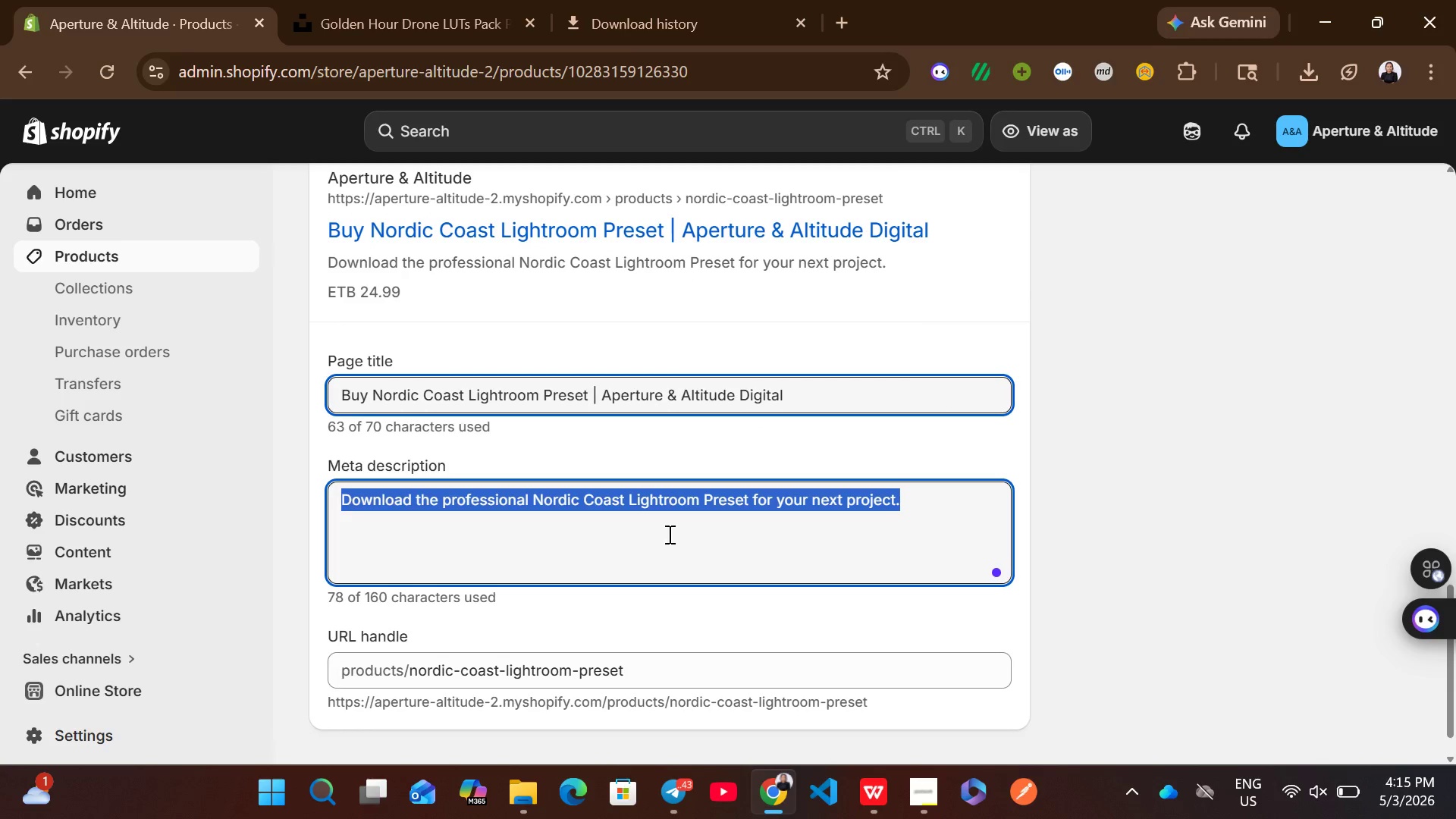 
key(Control+ControlLeft)
 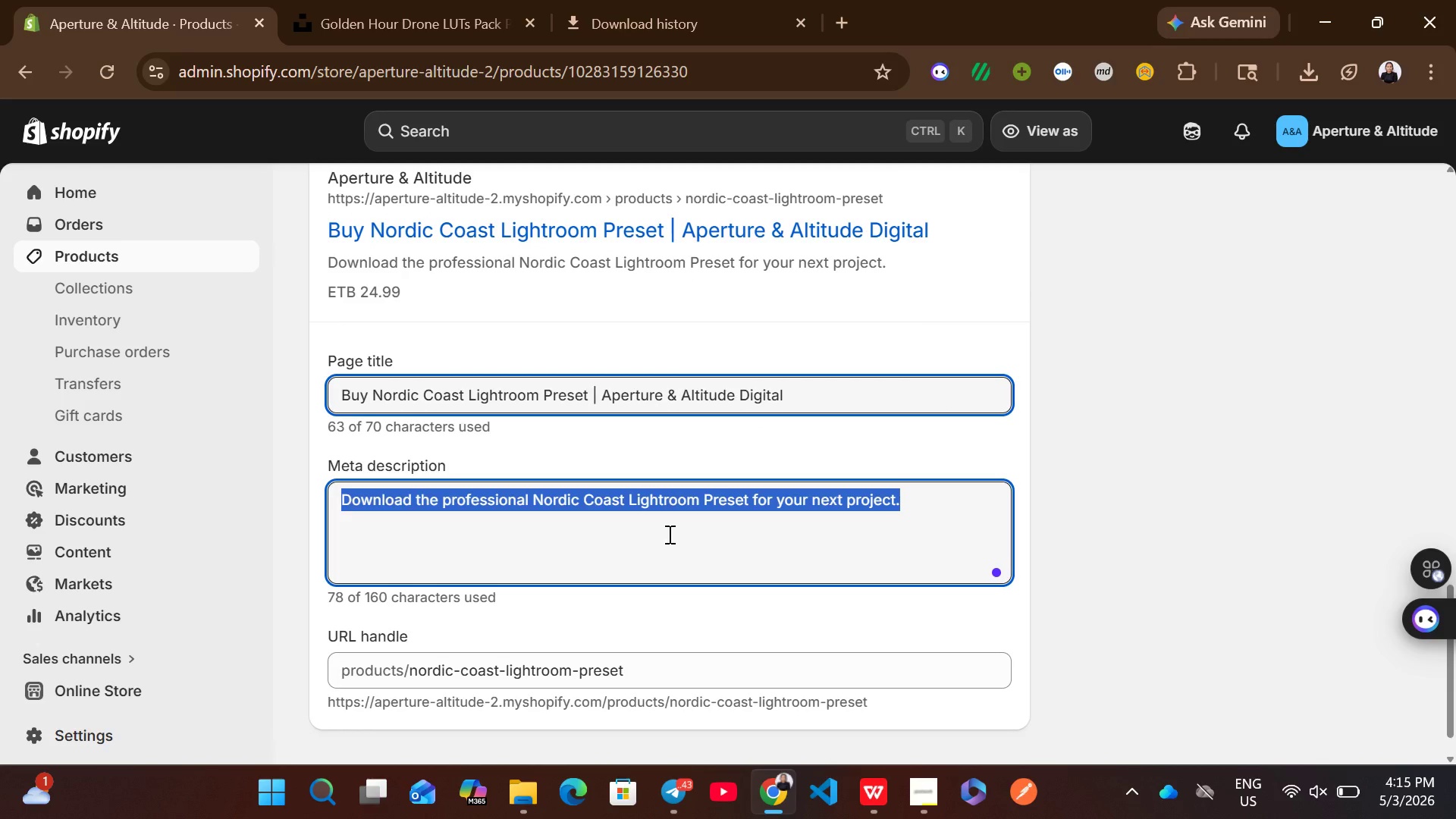 
key(Control+V)
 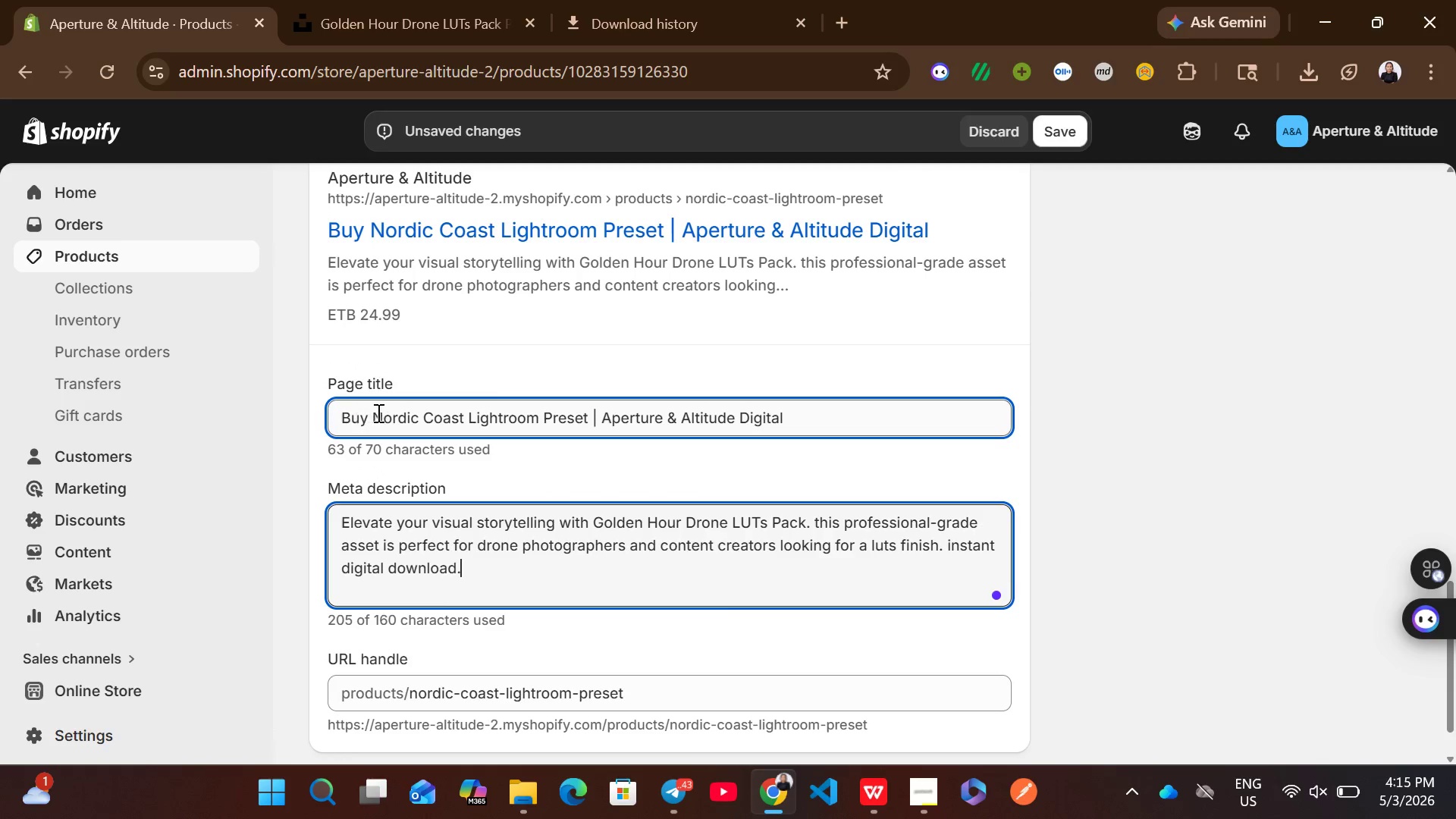 
left_click_drag(start_coordinate=[373, 416], to_coordinate=[590, 424])
 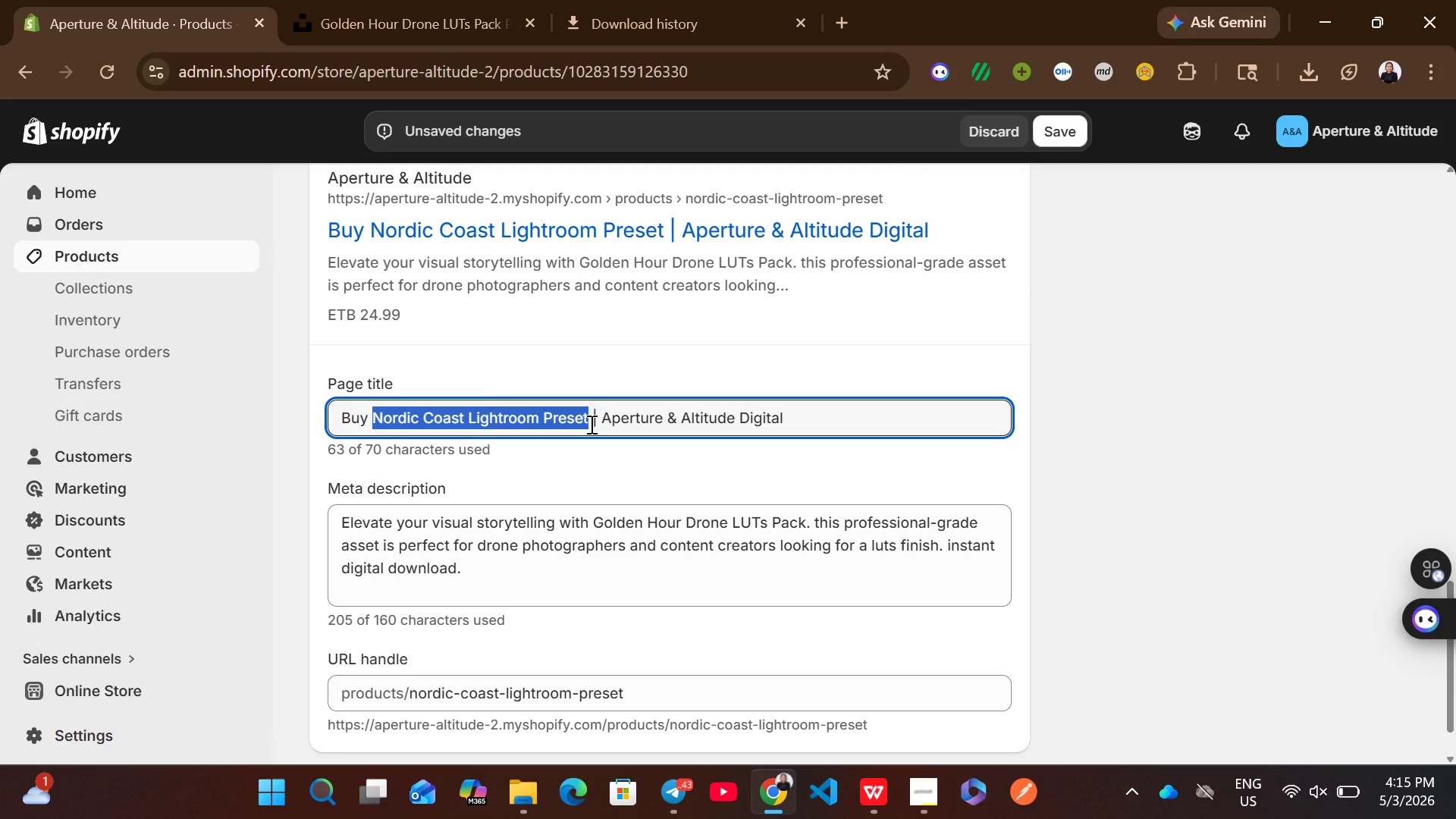 
key(Control+C)
 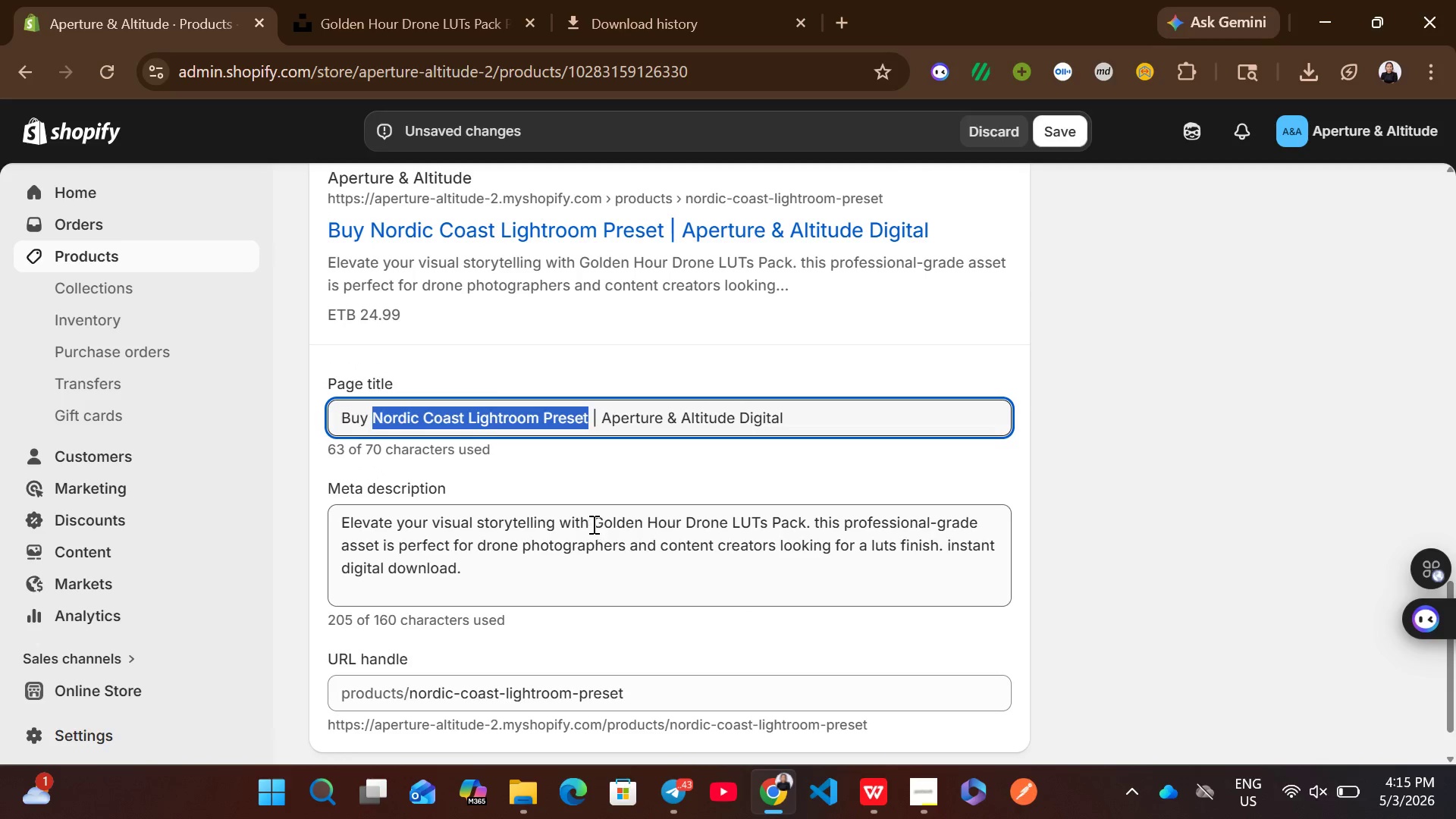 
left_click_drag(start_coordinate=[596, 523], to_coordinate=[804, 516])
 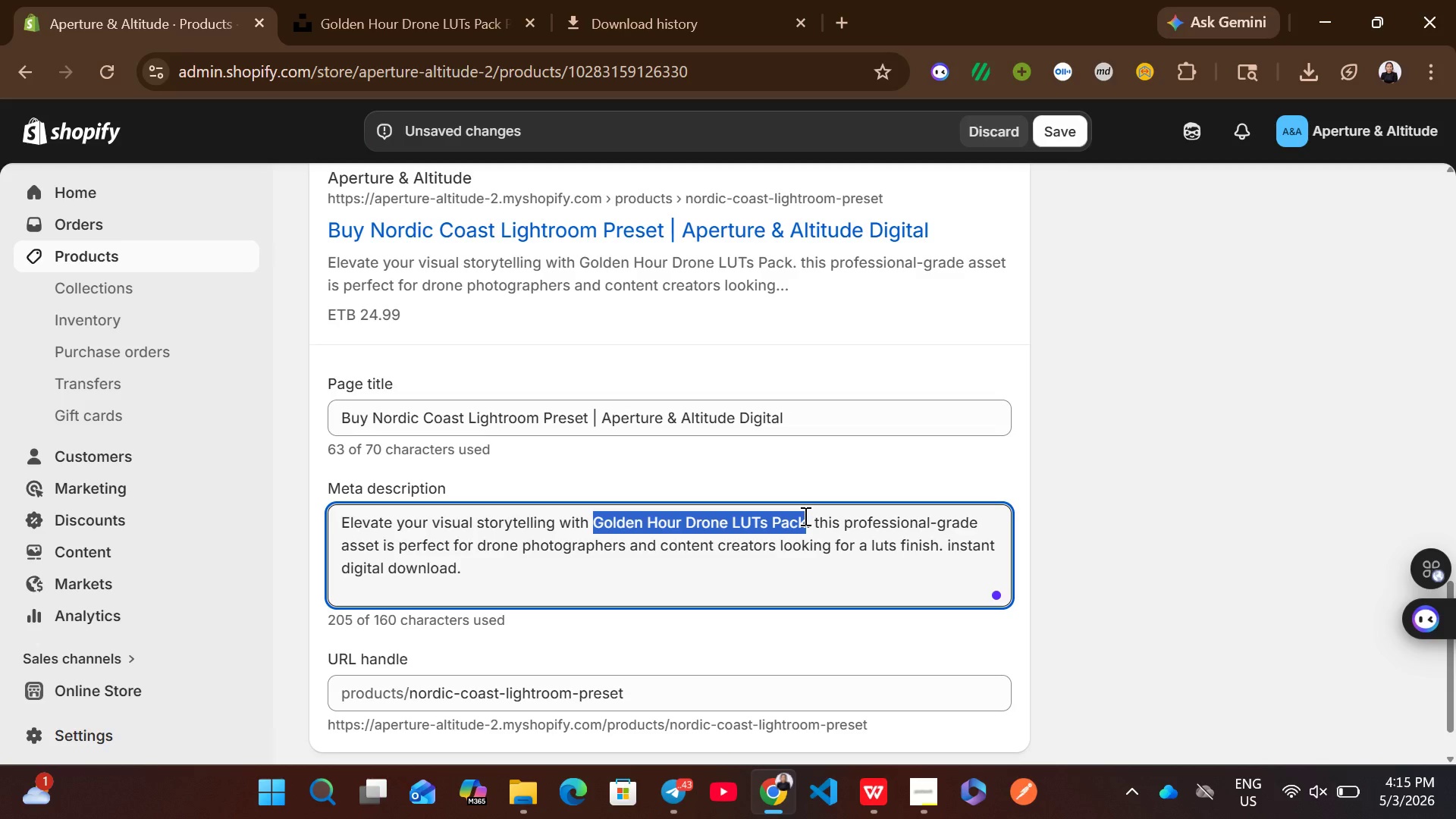 
key(Control+V)
 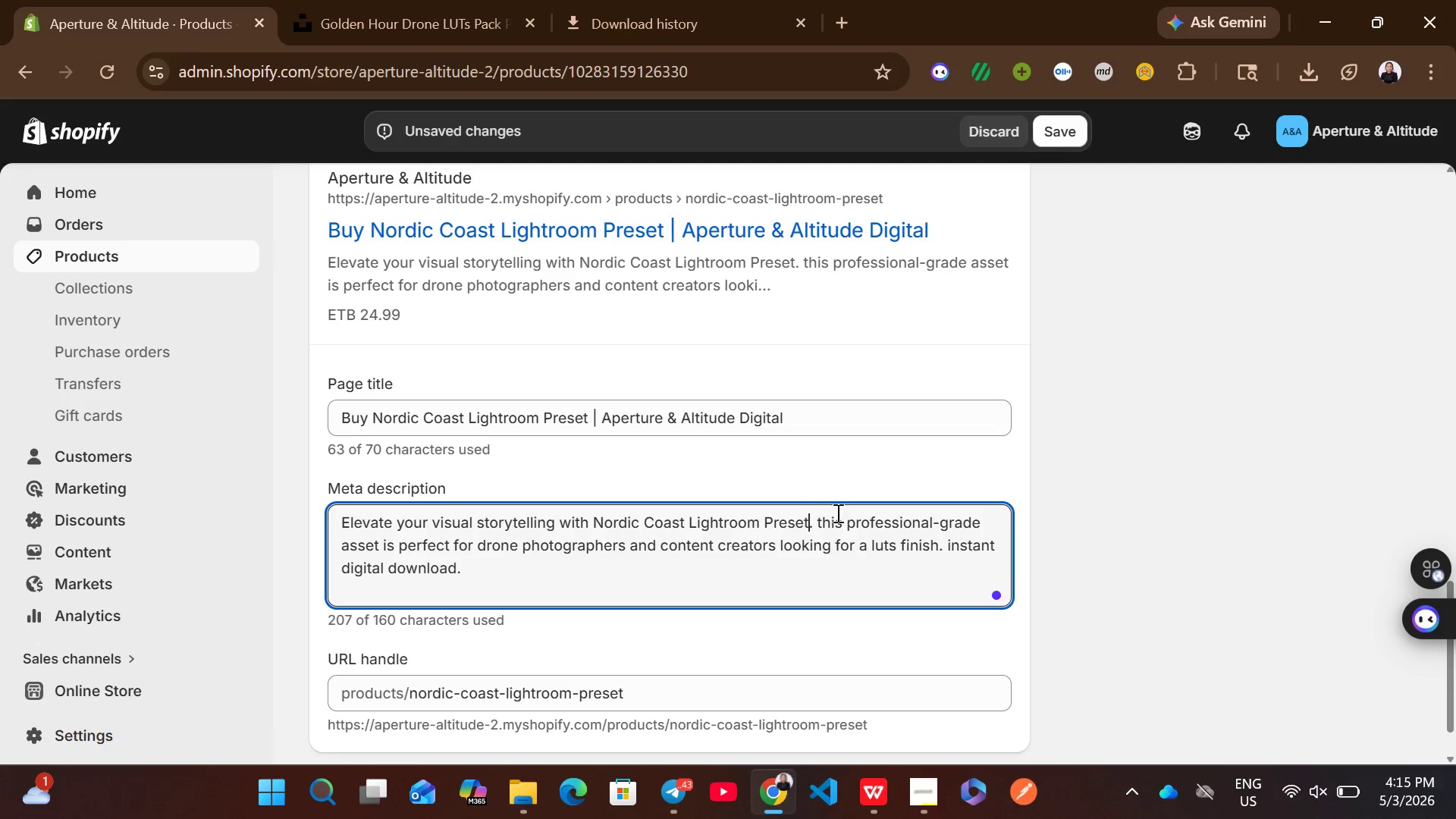 
wait(6.05)
 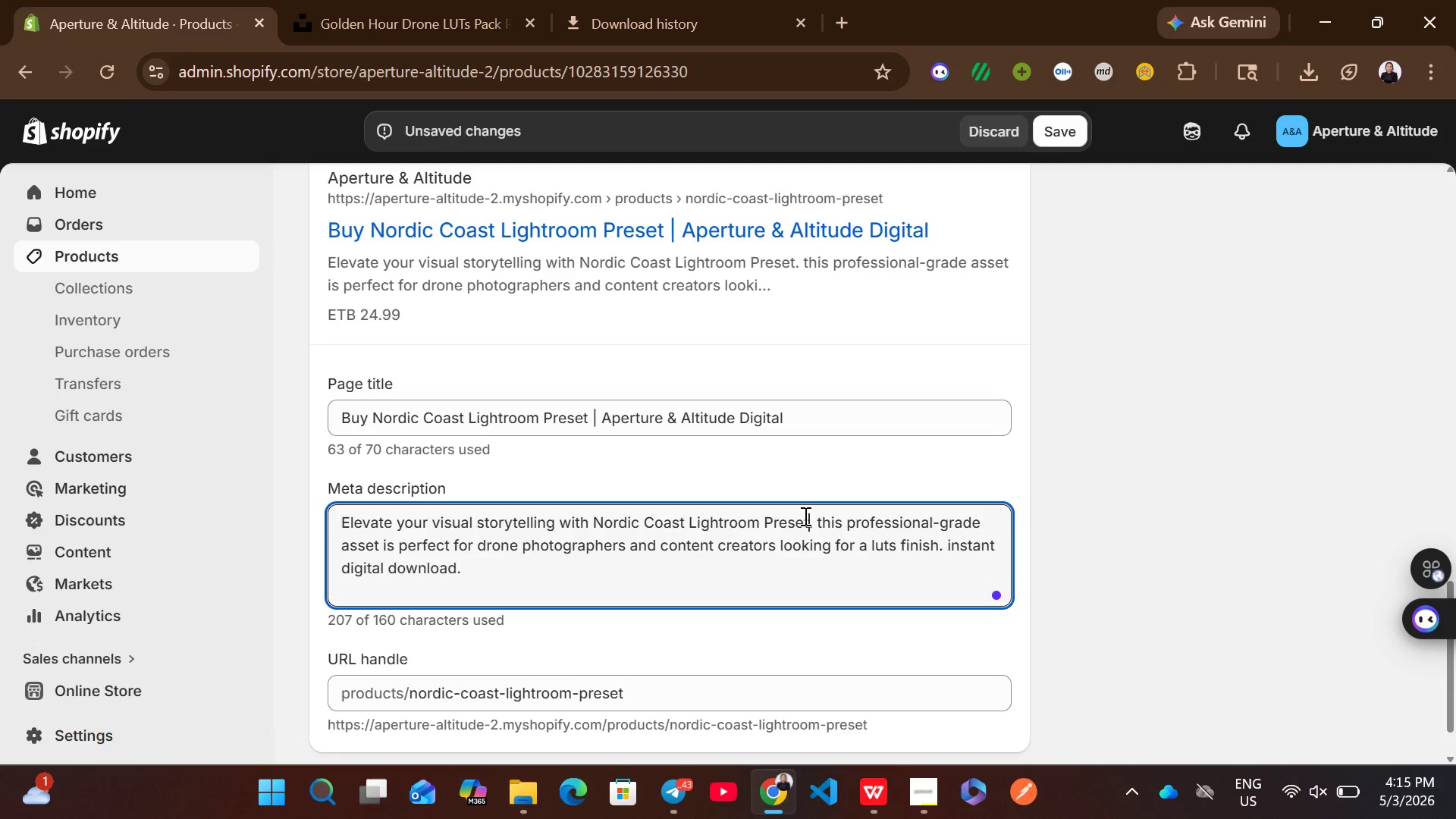 
left_click([896, 544])
 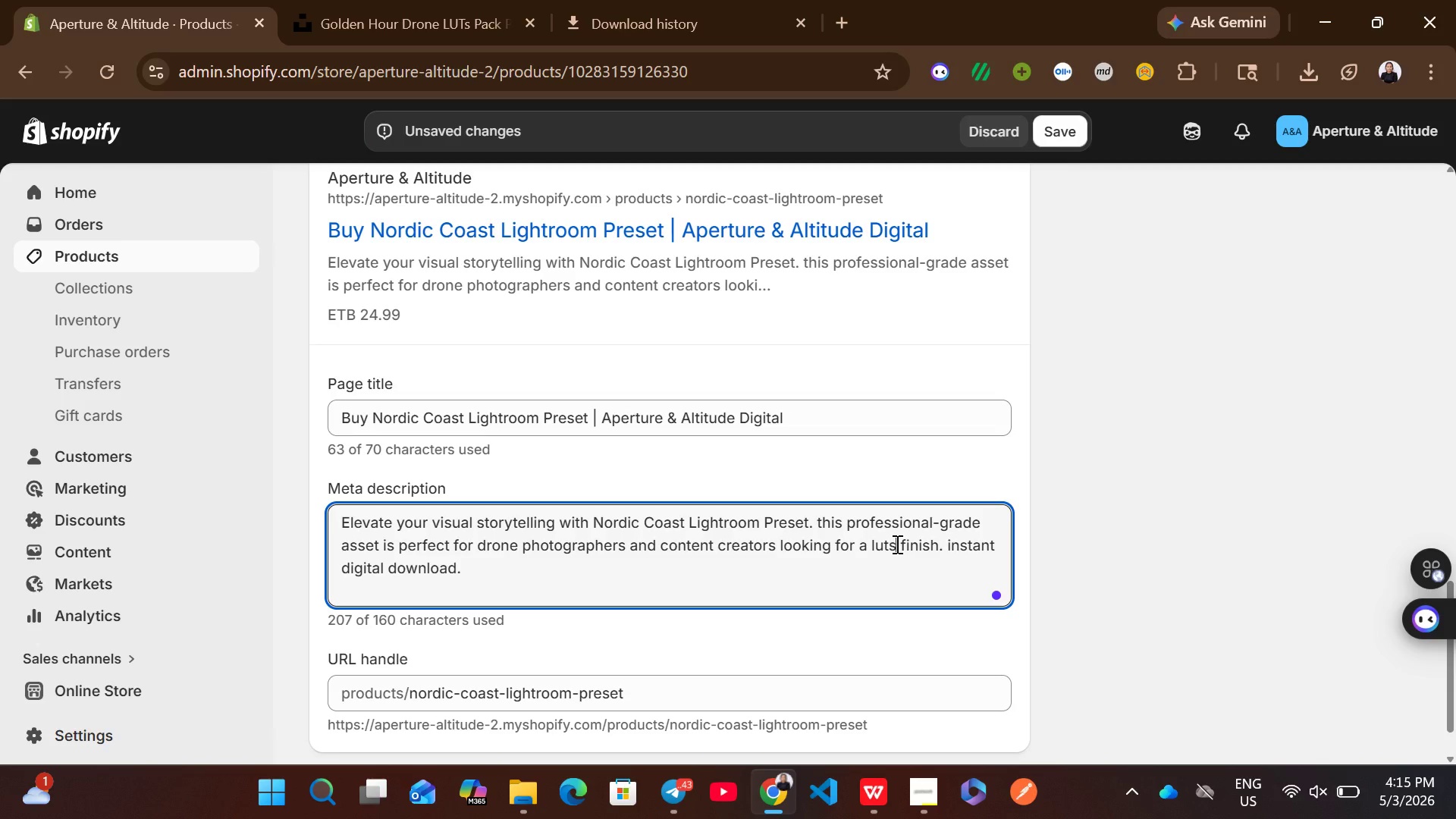 
key(Backspace)
key(Backspace)
key(Backspace)
key(Backspace)
type(cinematic-grade)
 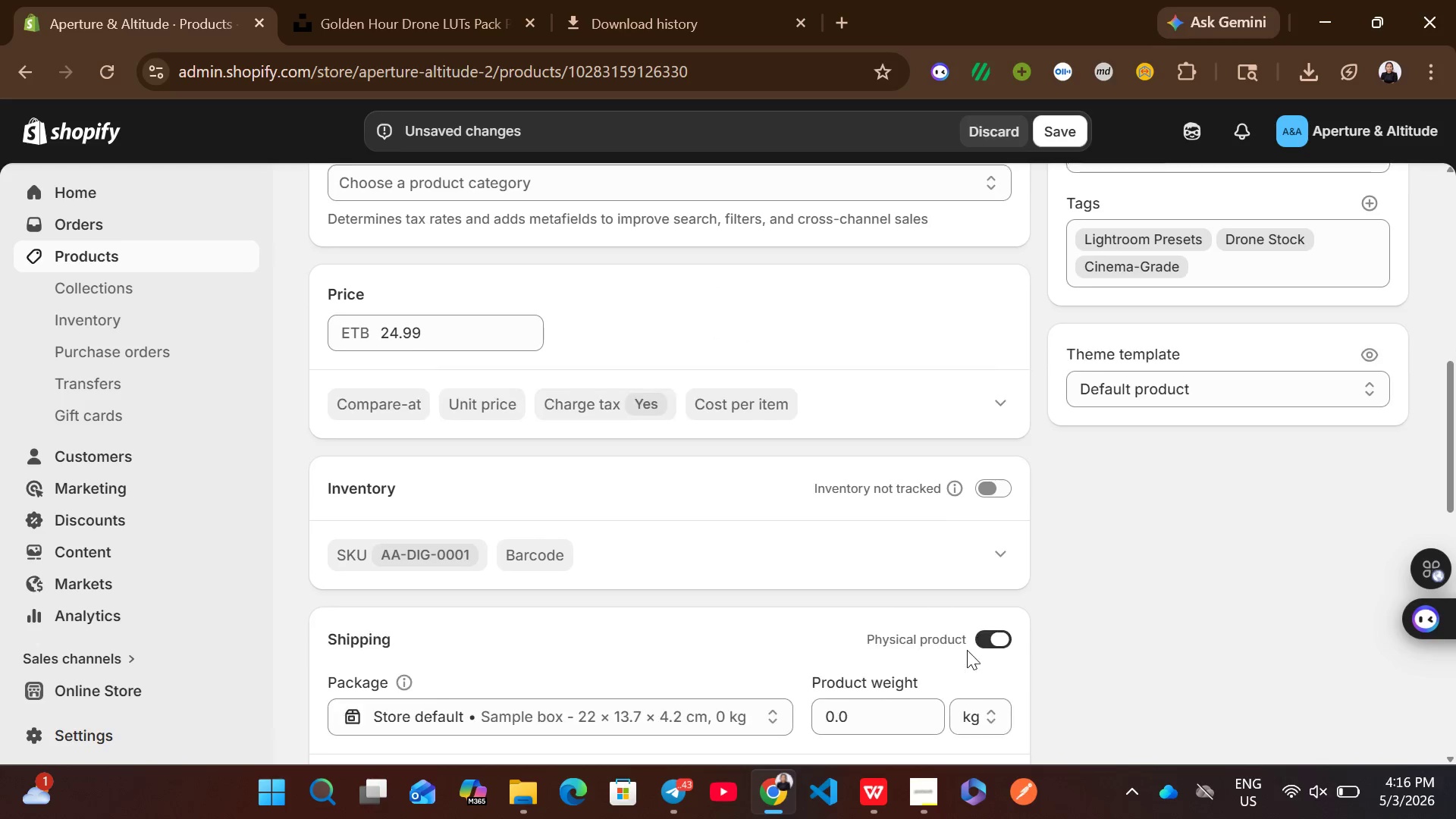 
left_click([996, 639])
 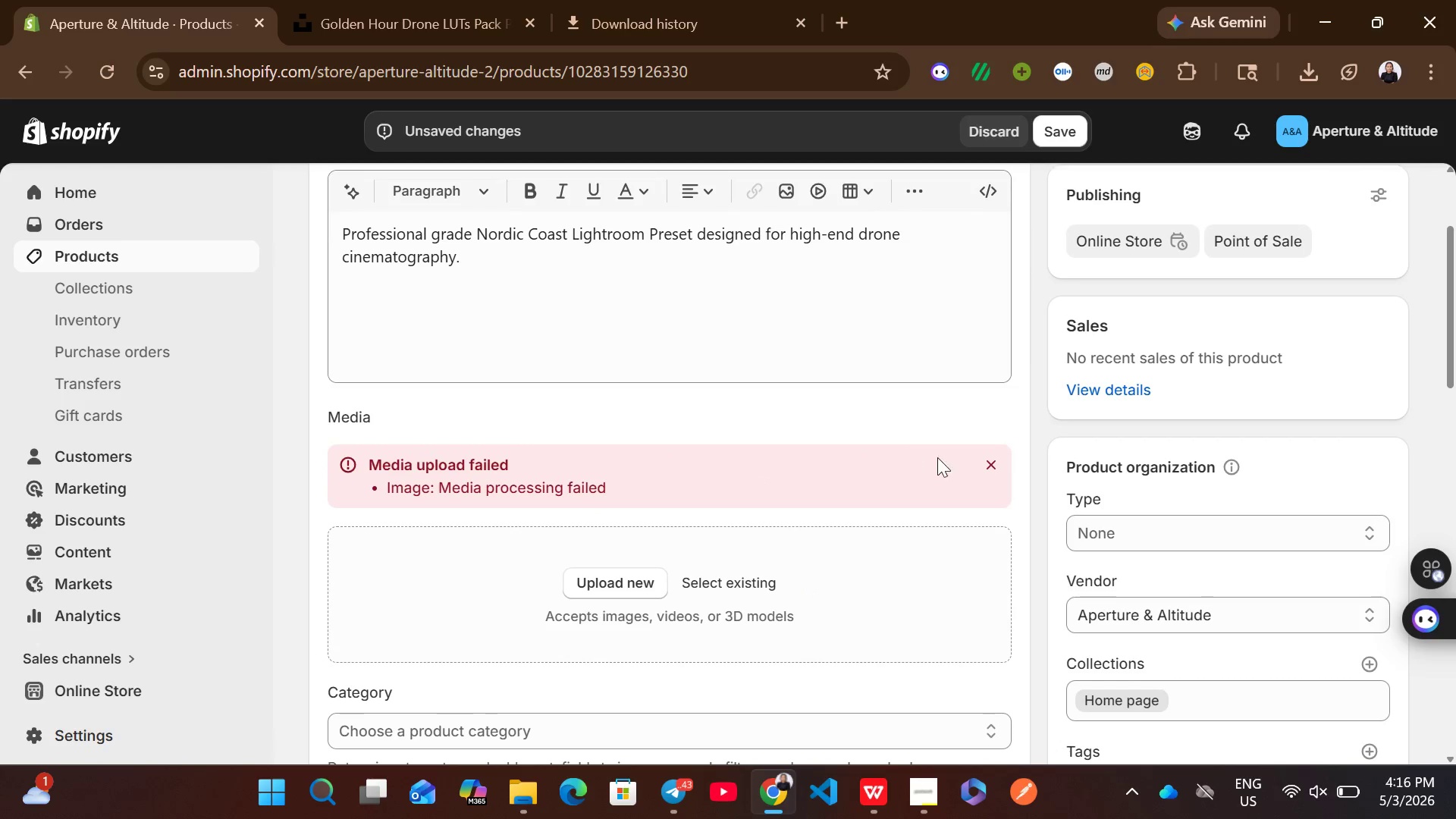 
left_click([988, 465])
 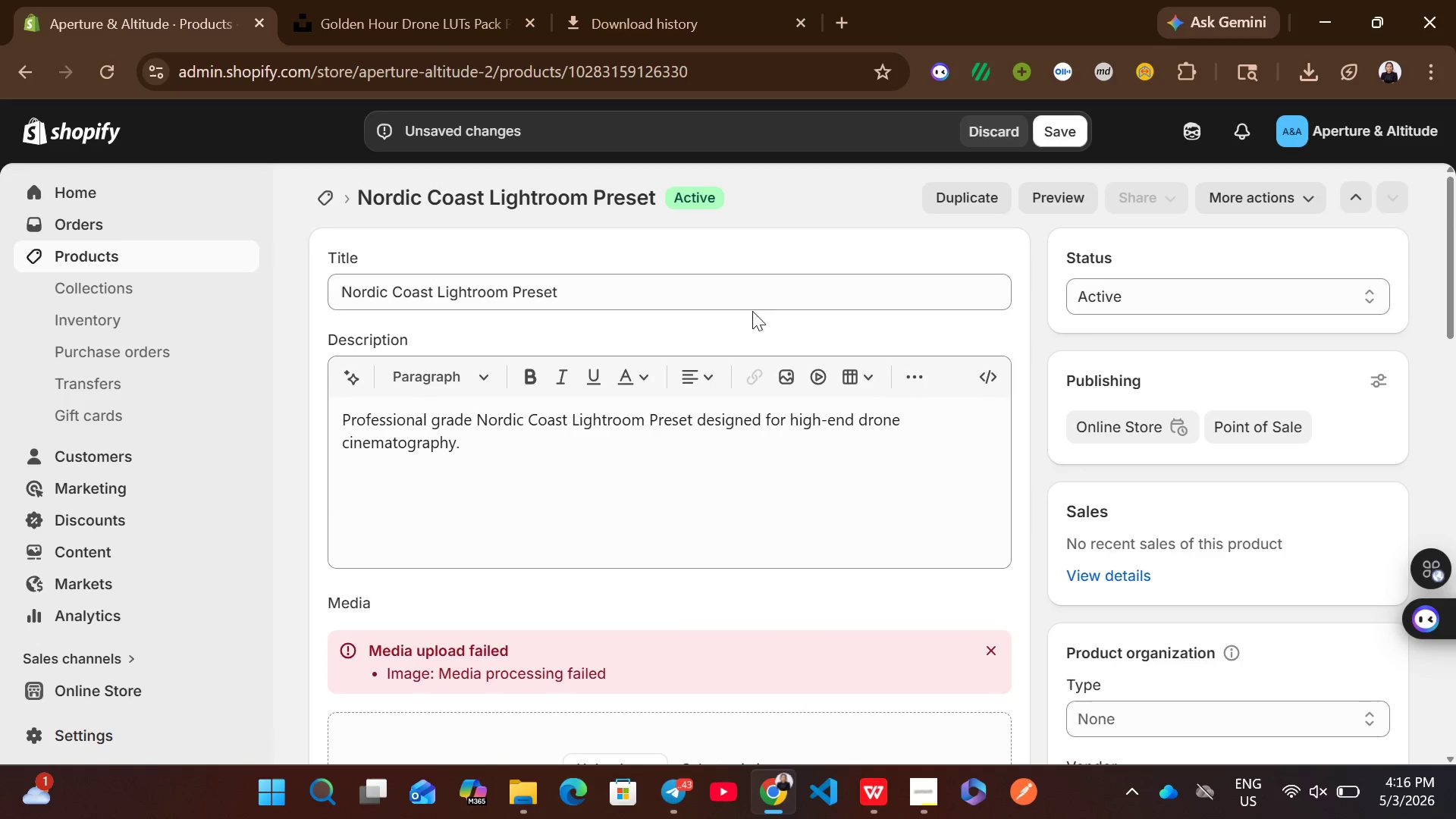 
left_click([711, 290])
 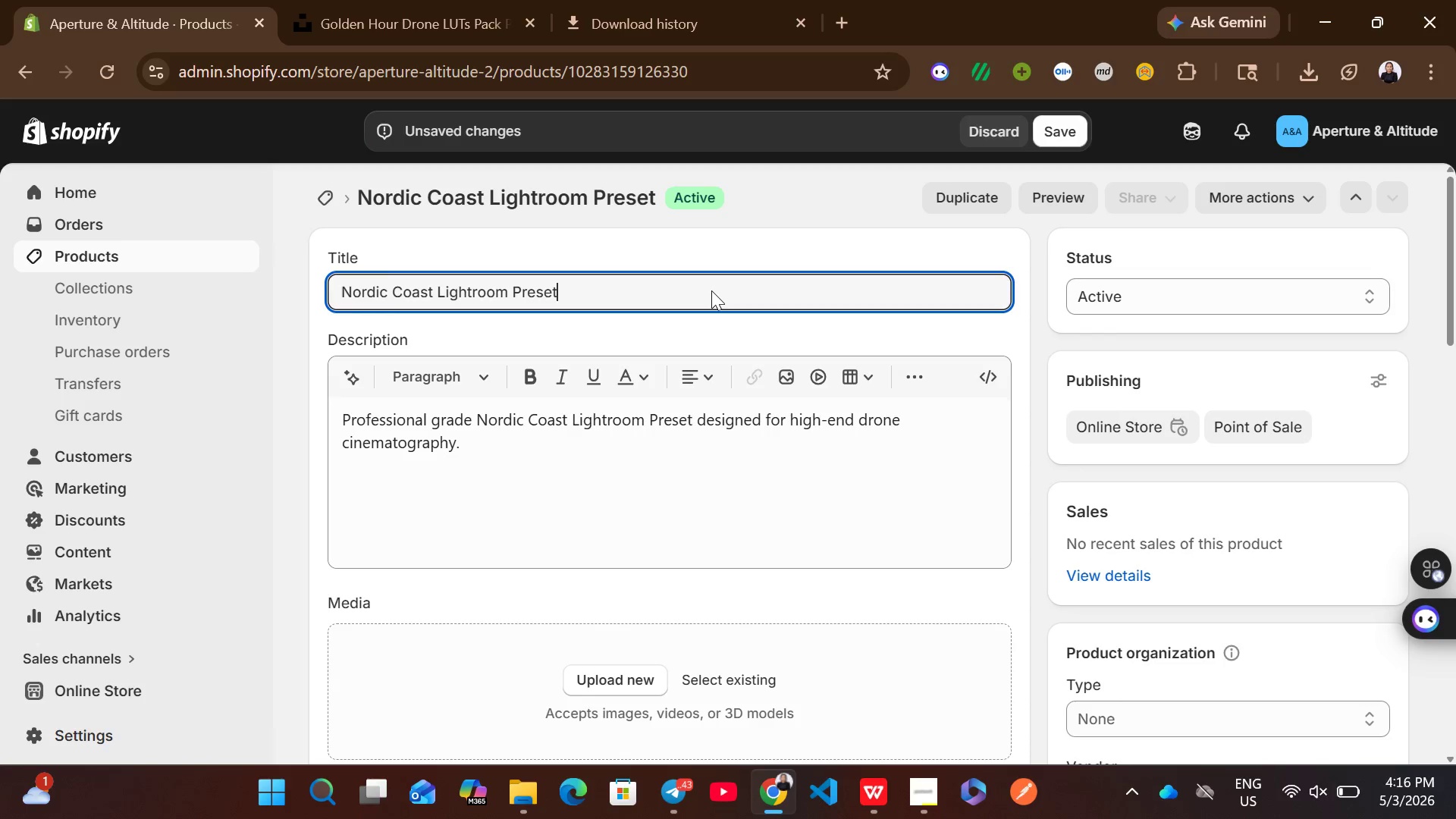 
key(Control+A)
 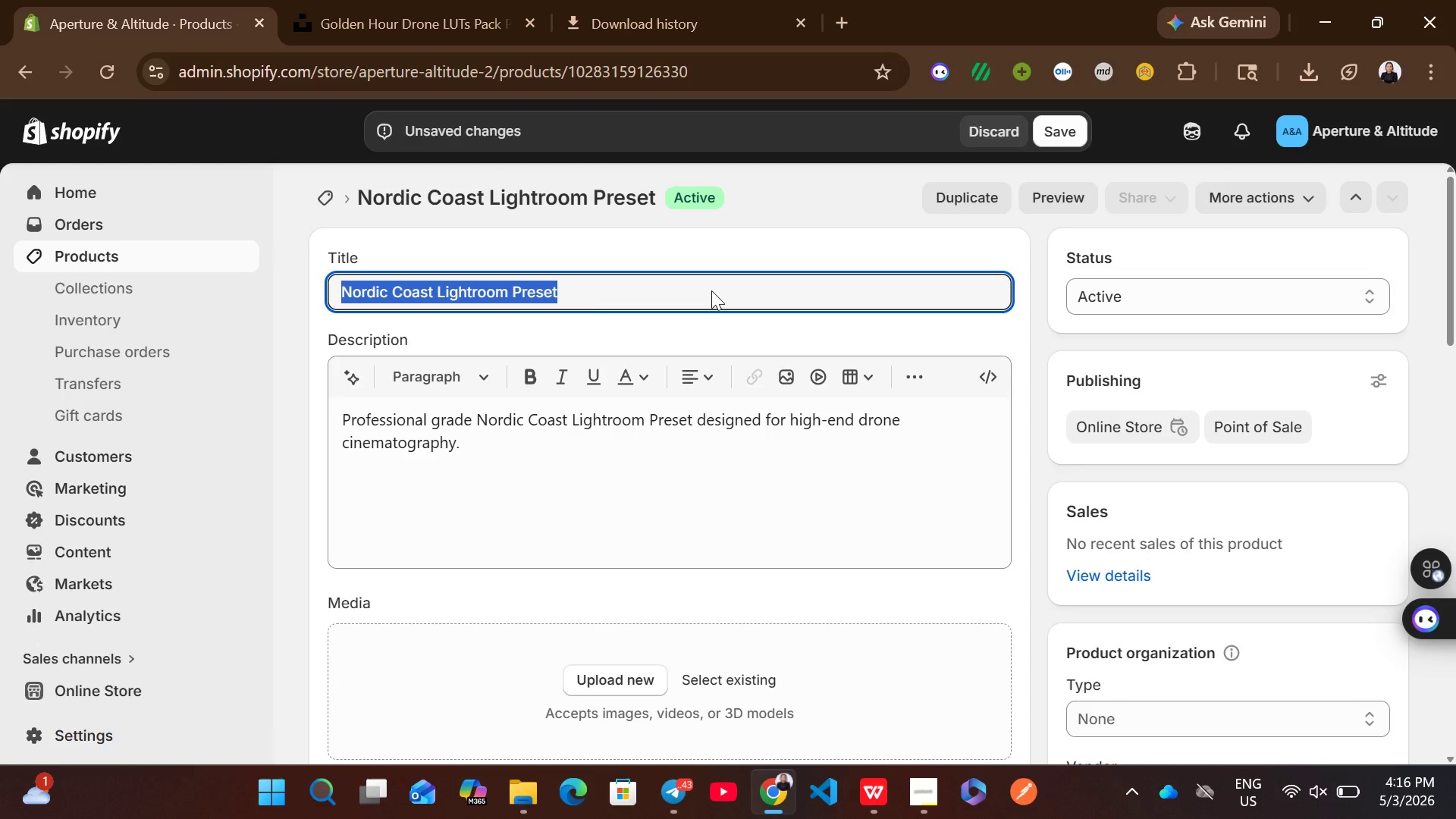 
key(Control+ControlLeft)
 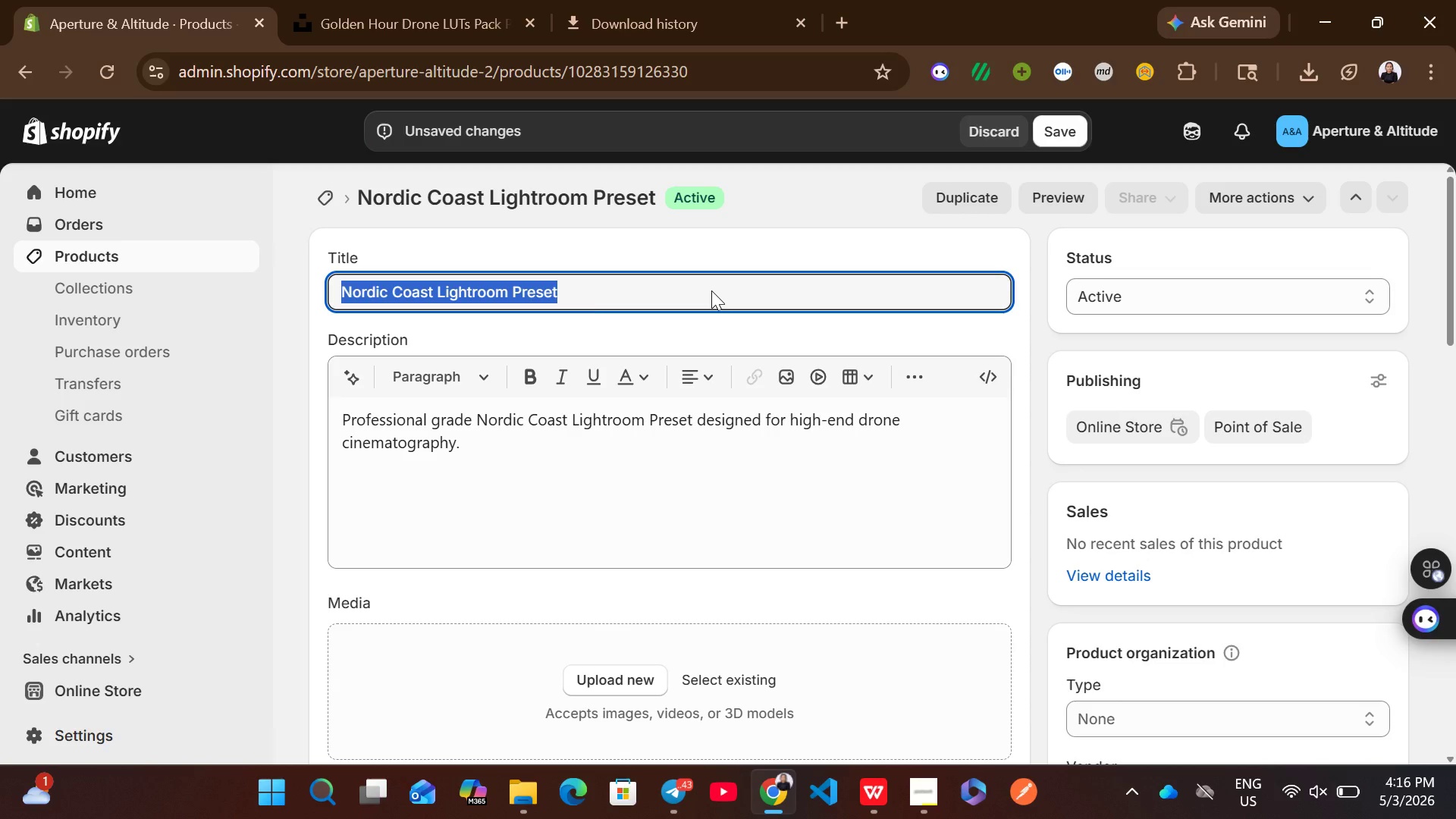 
key(Control+C)
 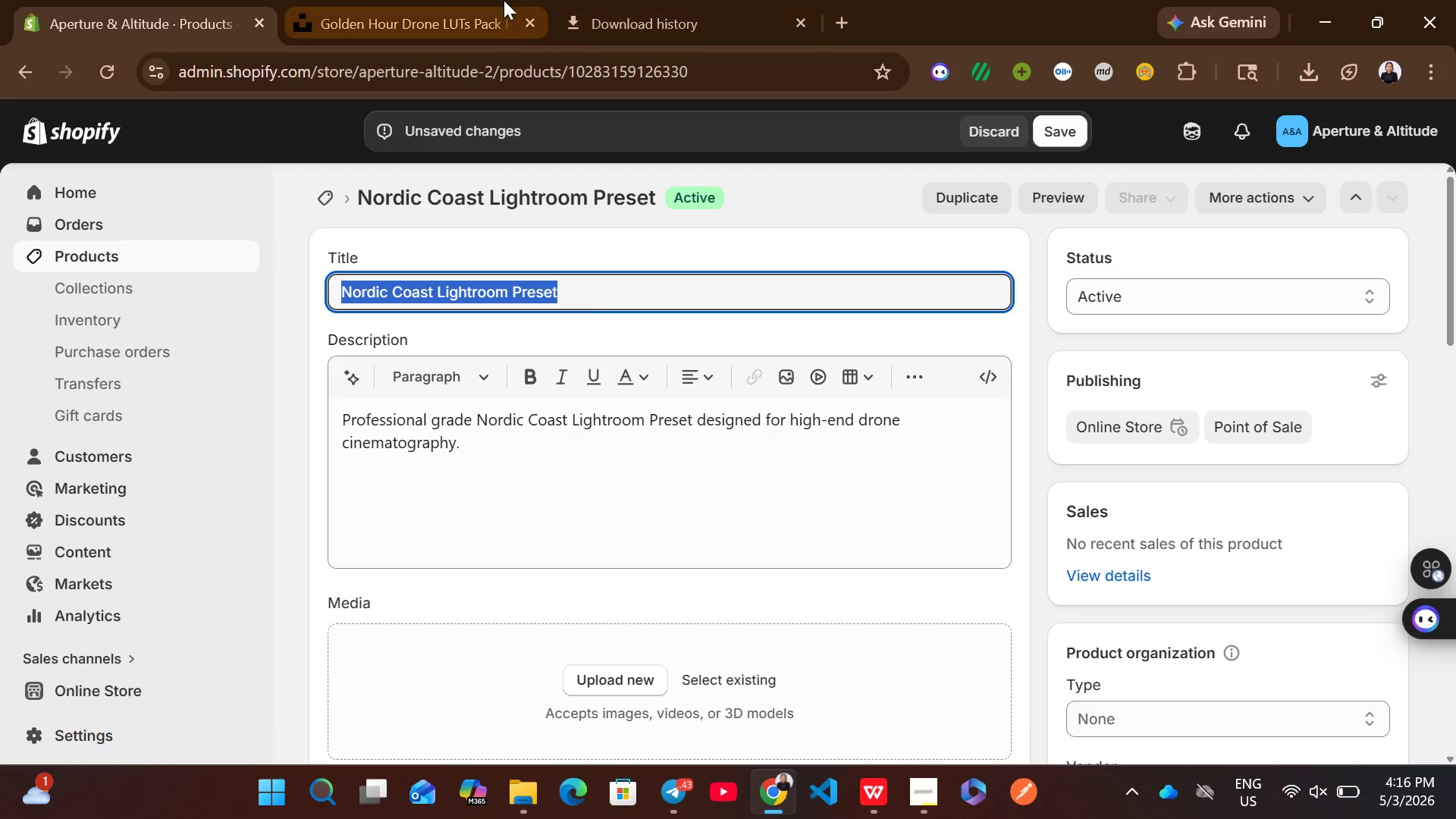 
left_click([504, 0])
 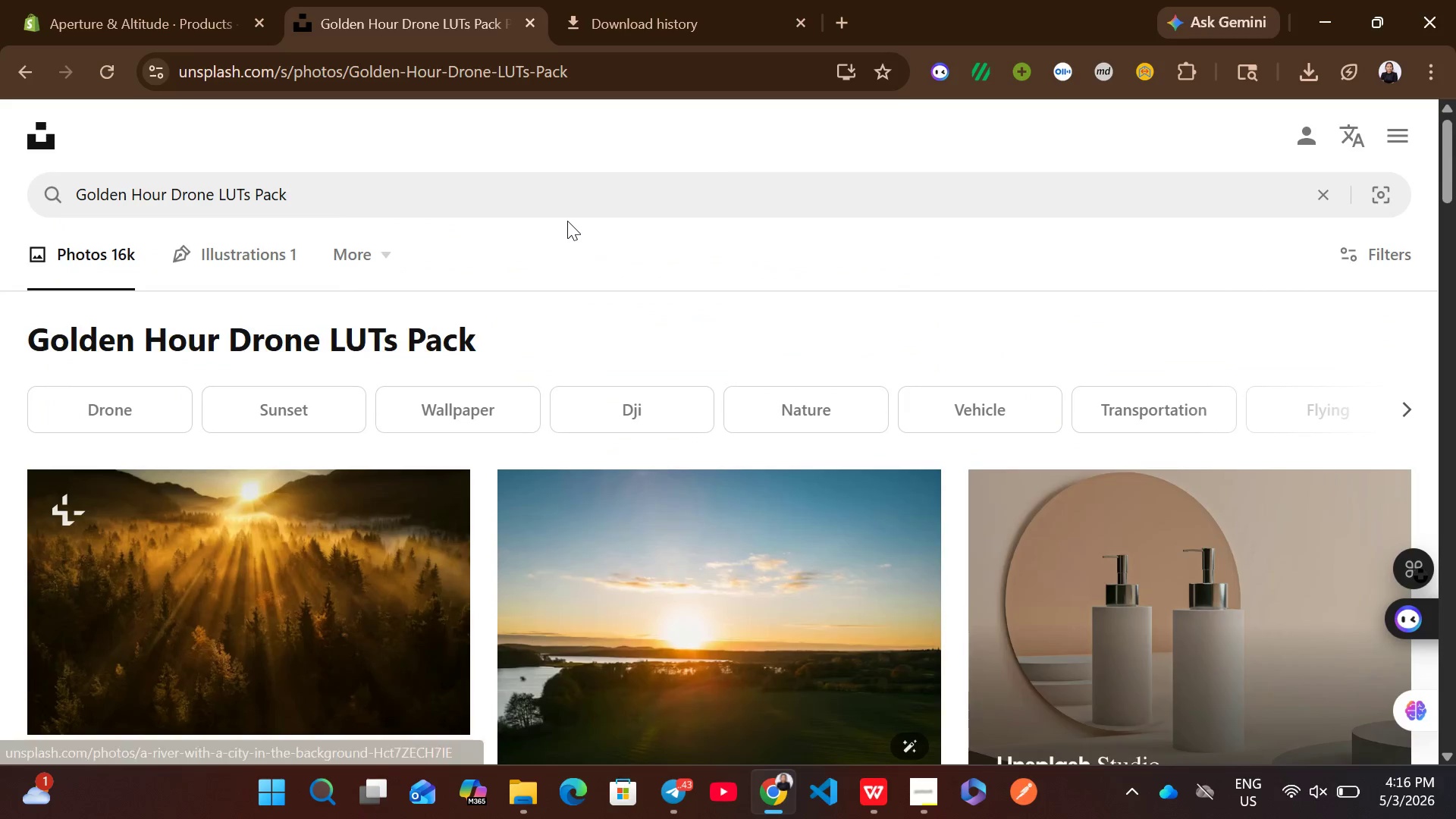 
left_click([545, 209])
 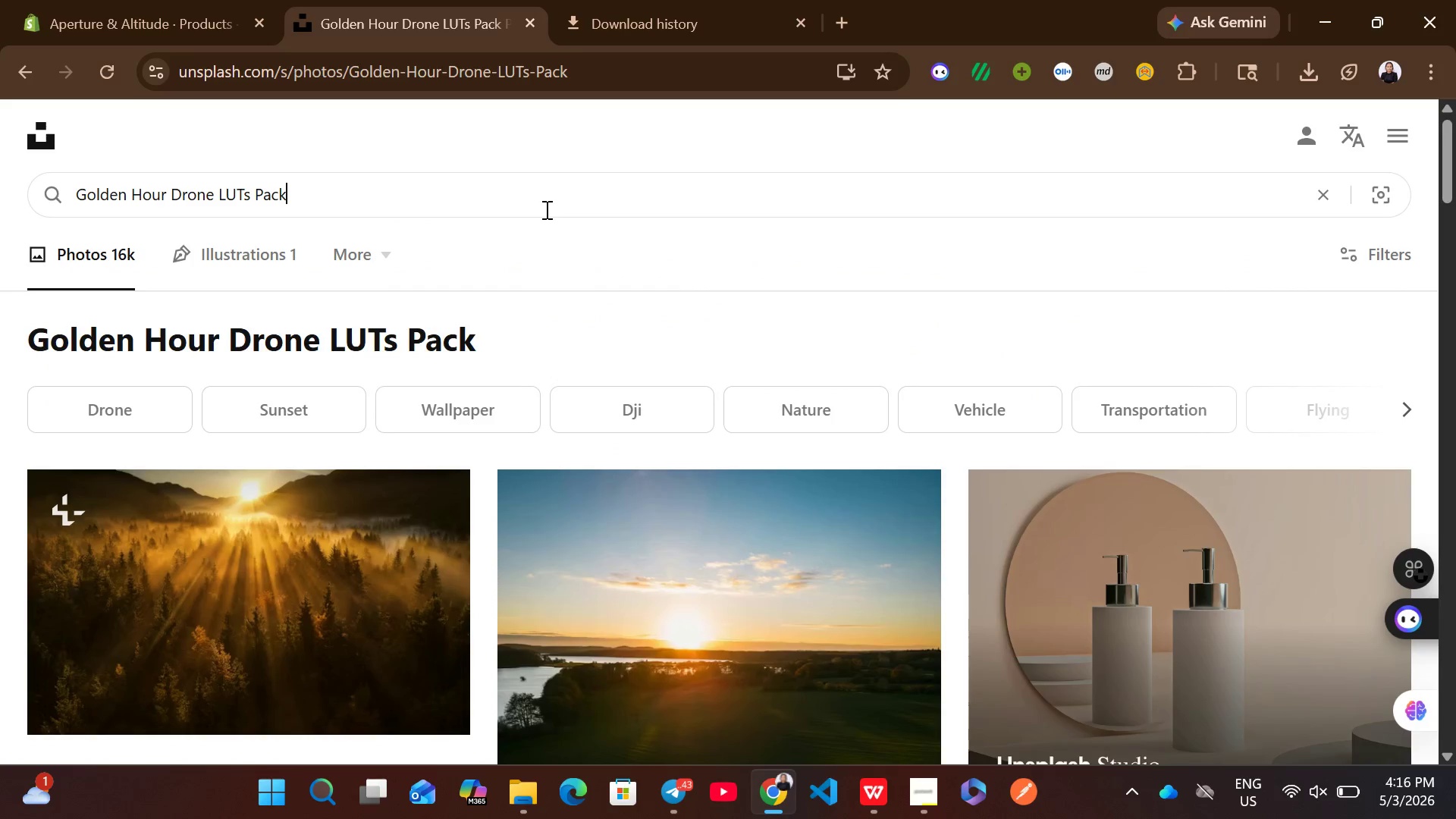 
key(Control+A)
 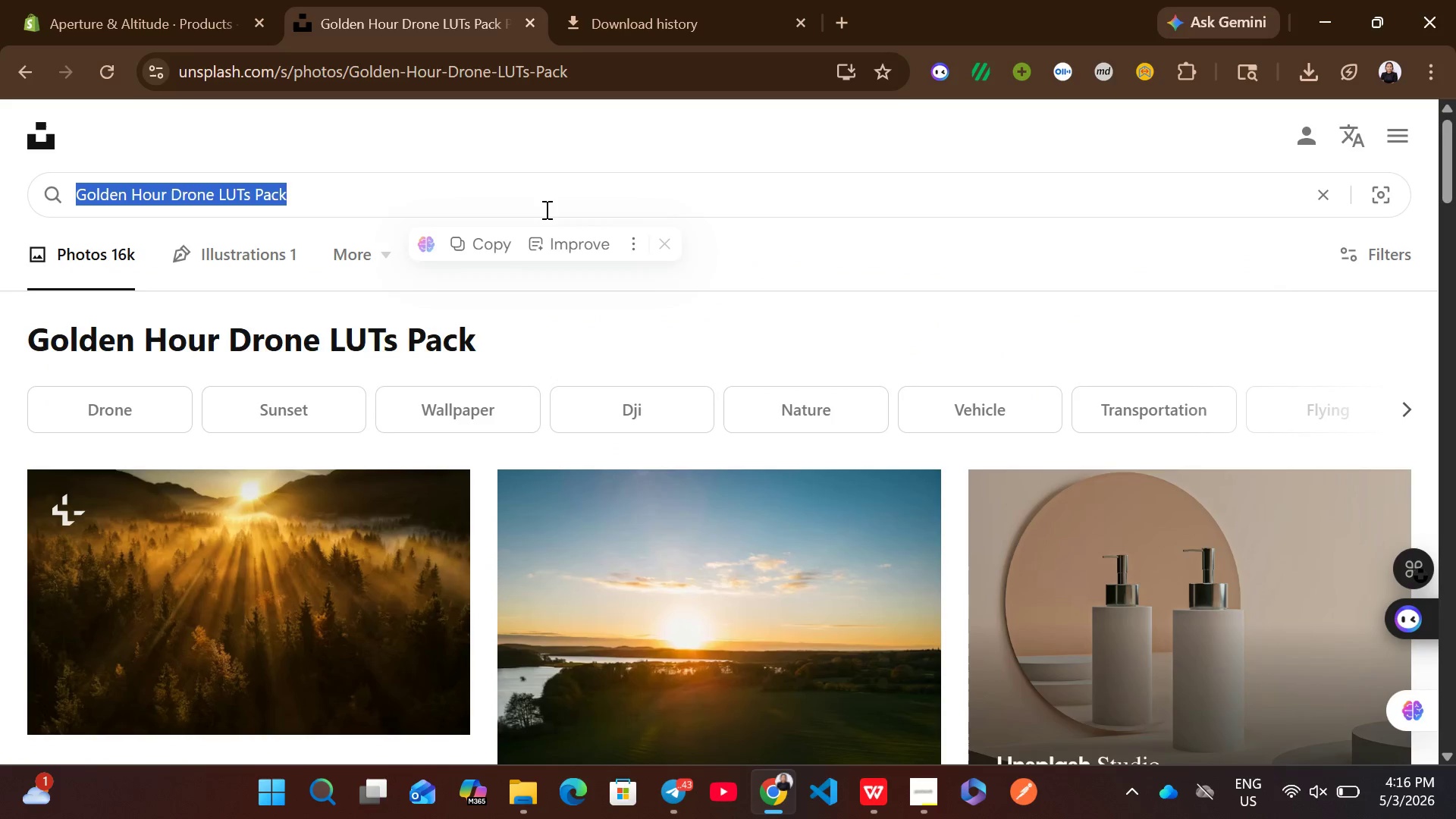 
key(Control+ControlLeft)
 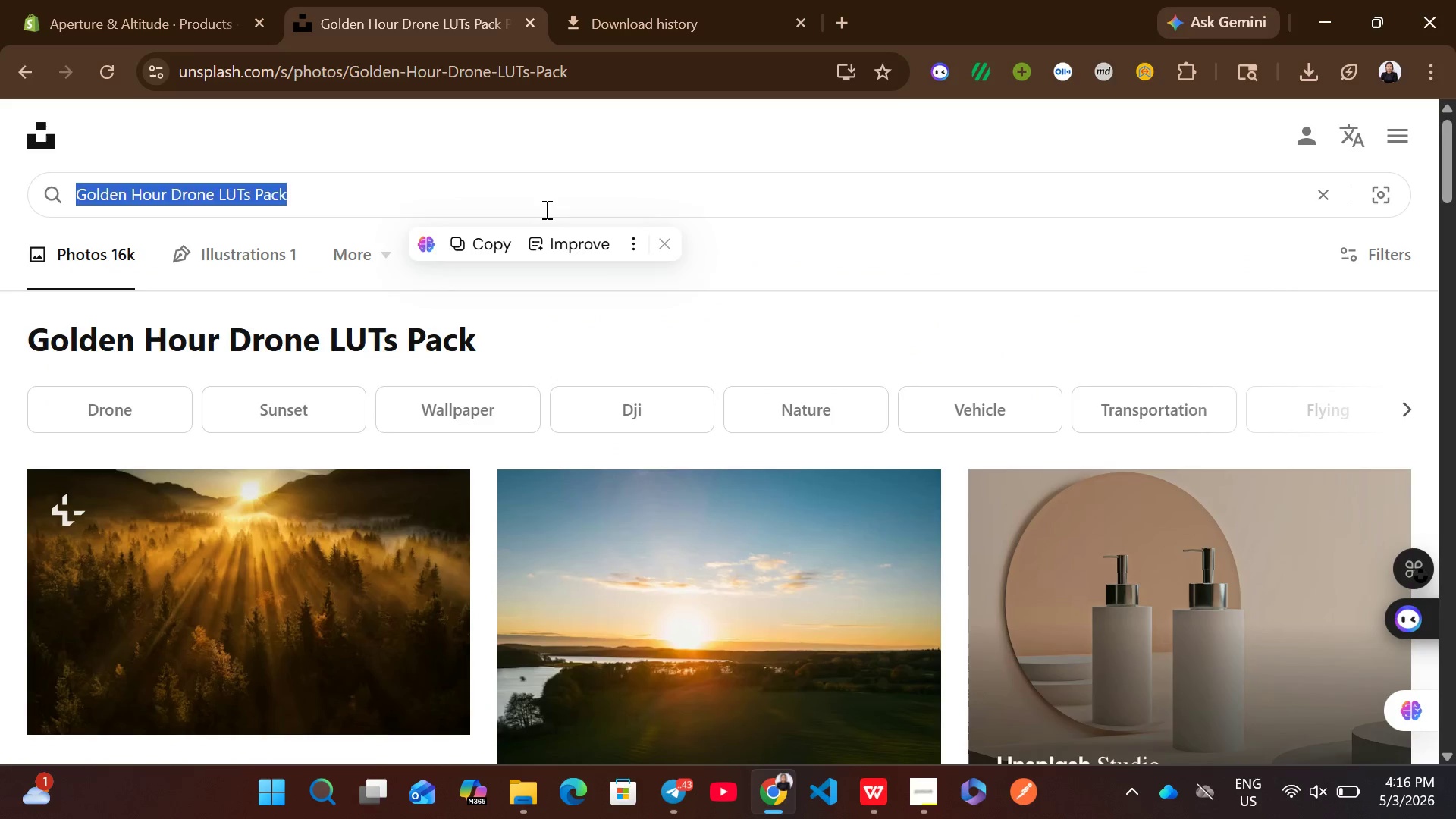 
key(Control+V)
 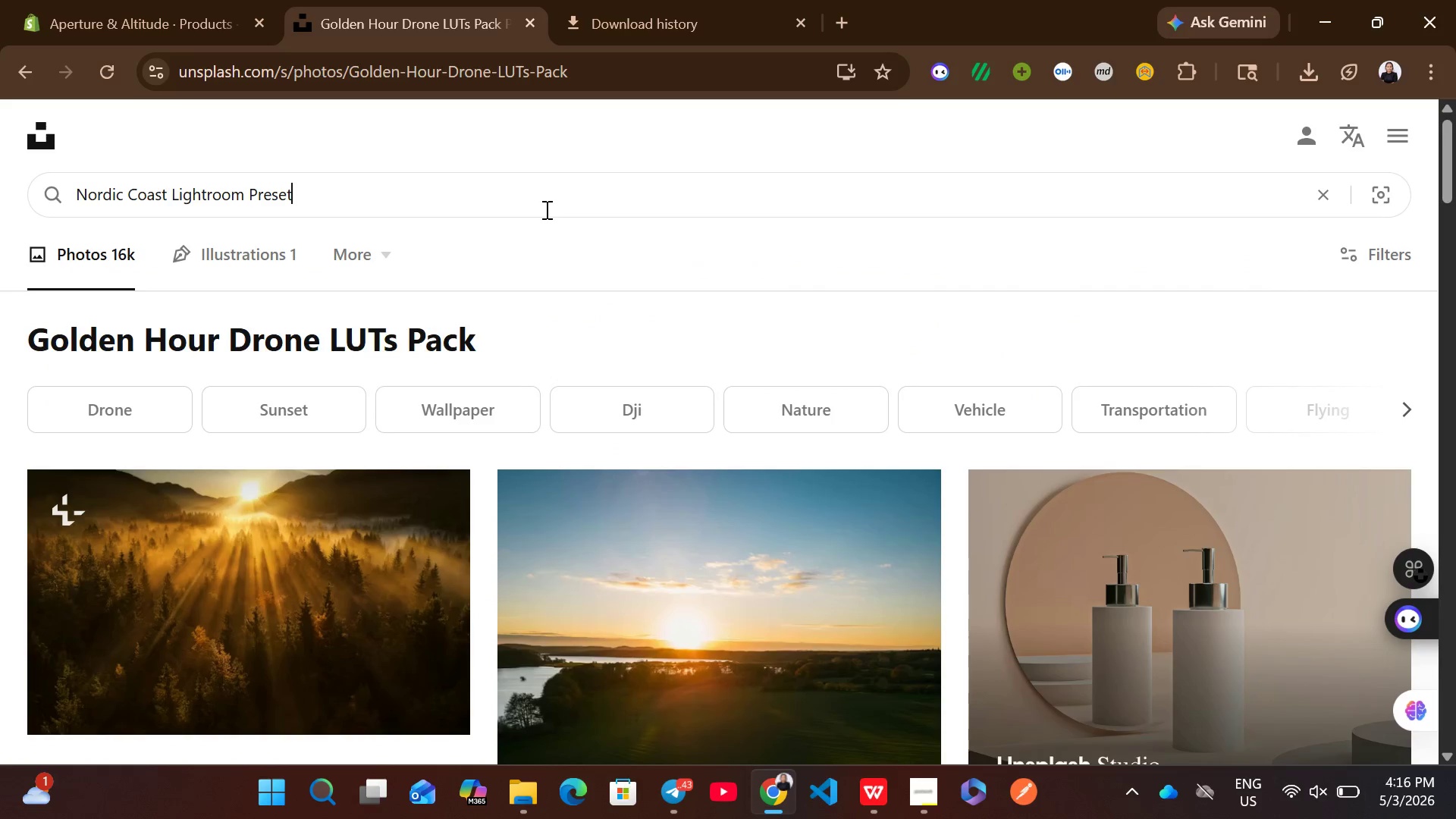 
key(Enter)
 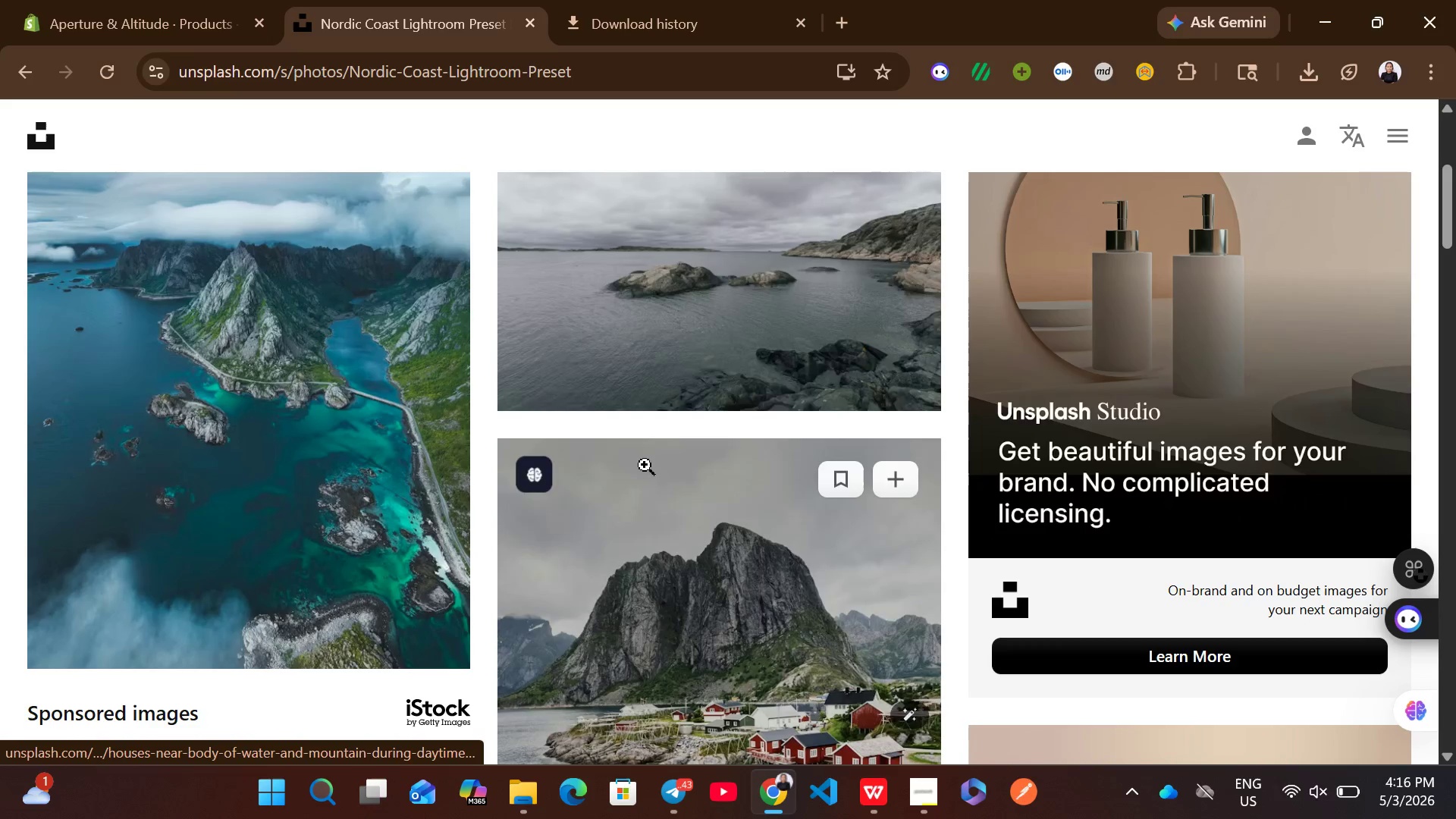 
left_click([912, 372])
 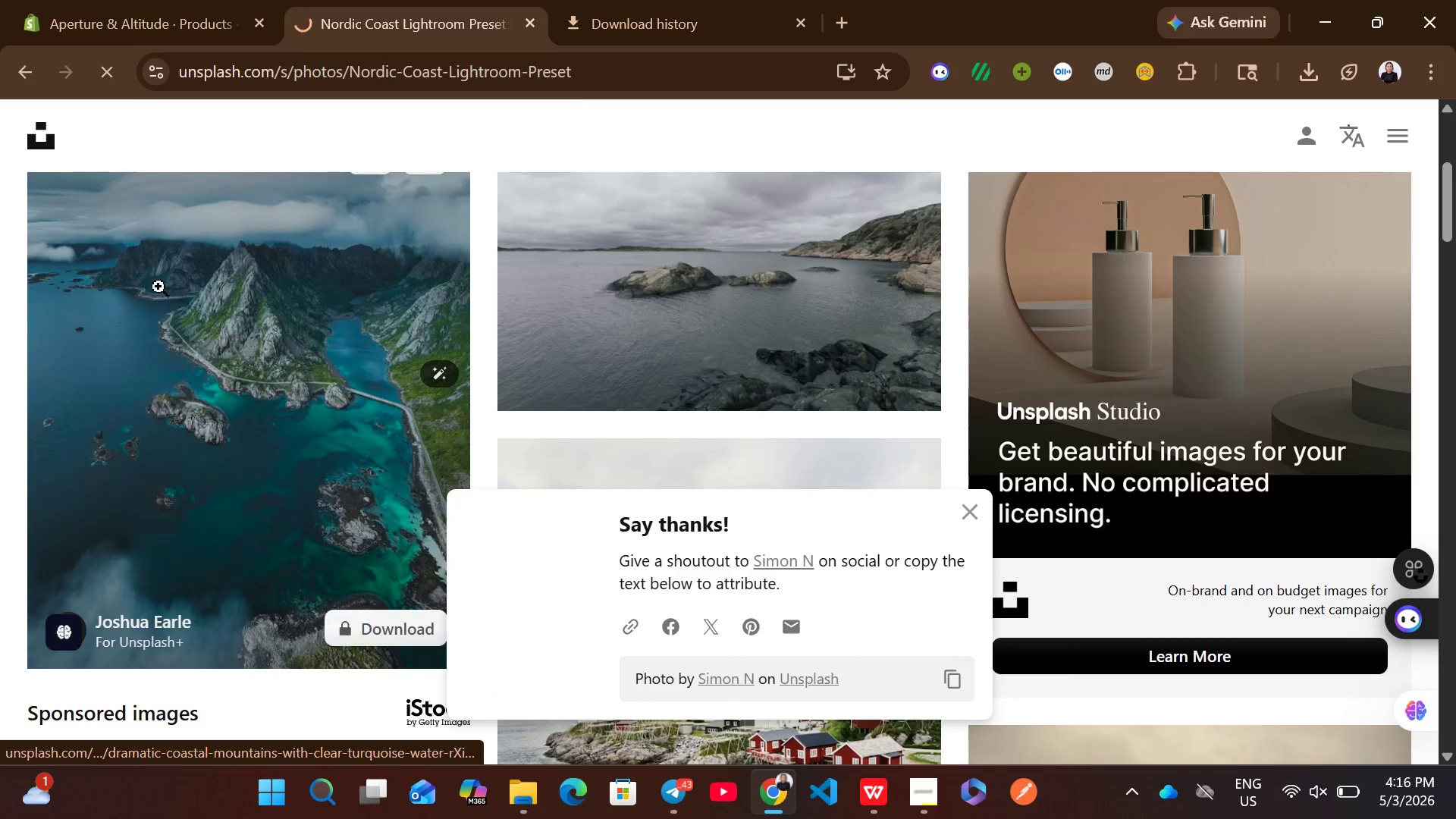 
left_click([129, 0])
 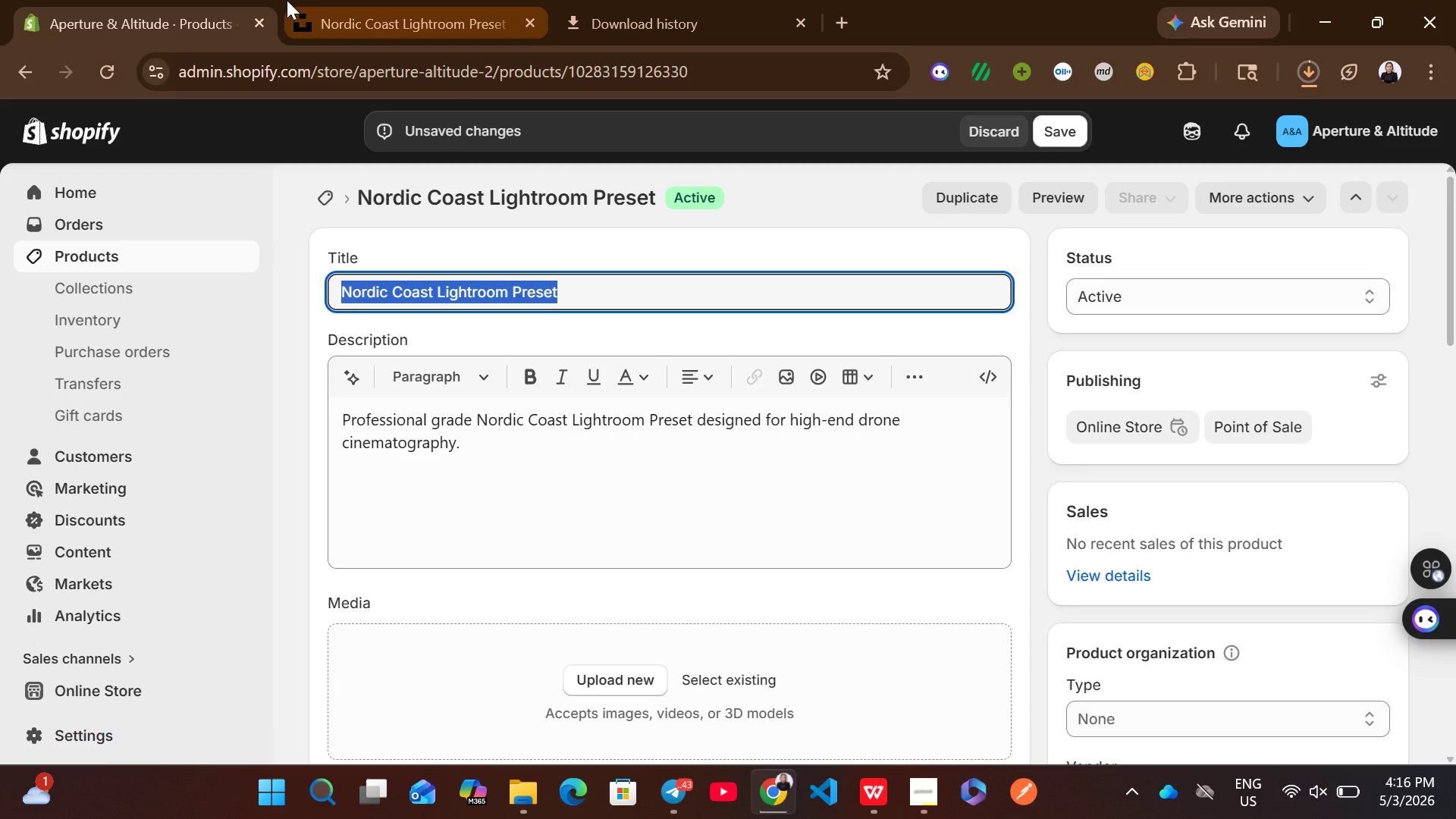 
left_click([385, 0])
 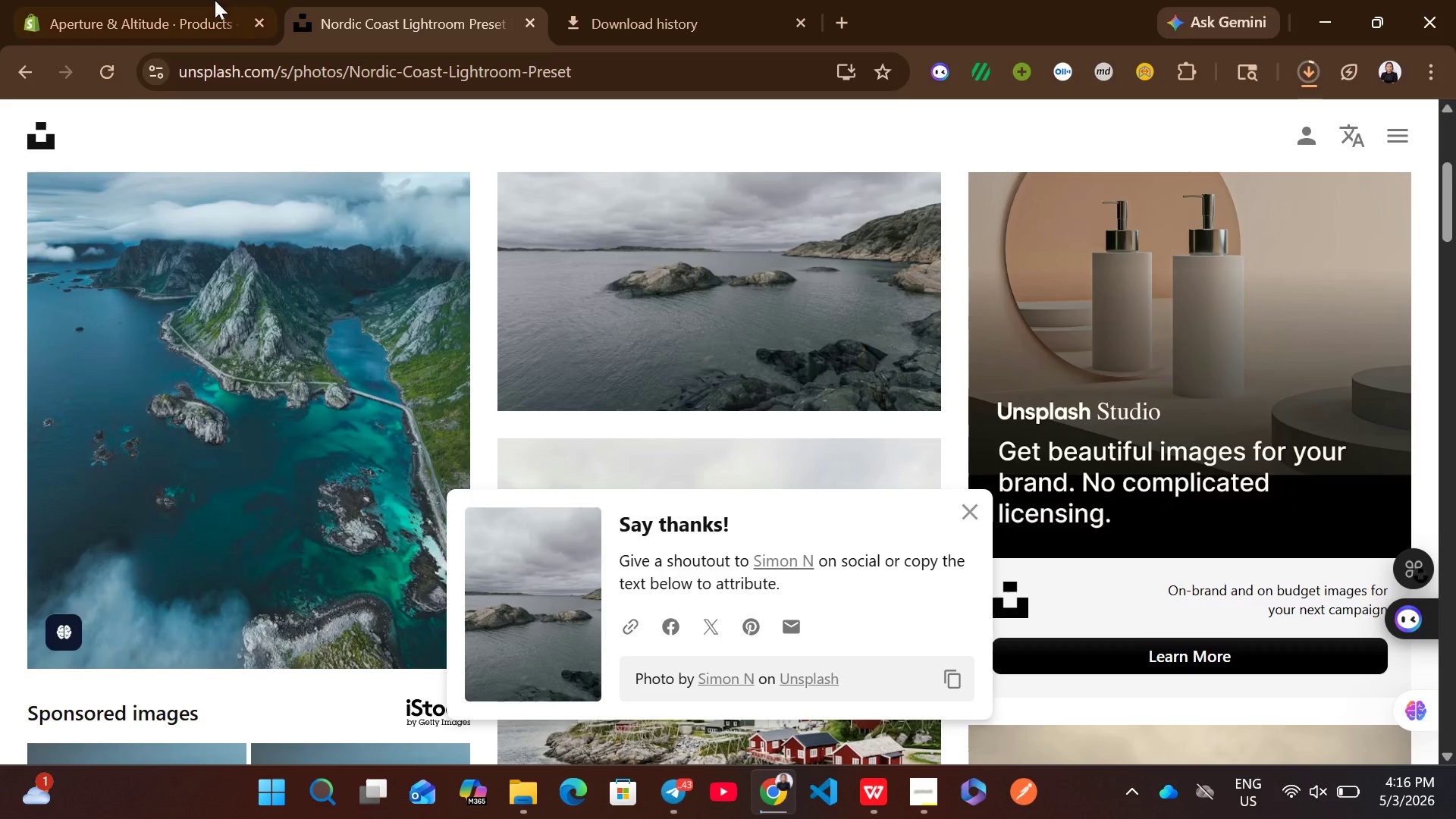 
left_click([184, 0])
 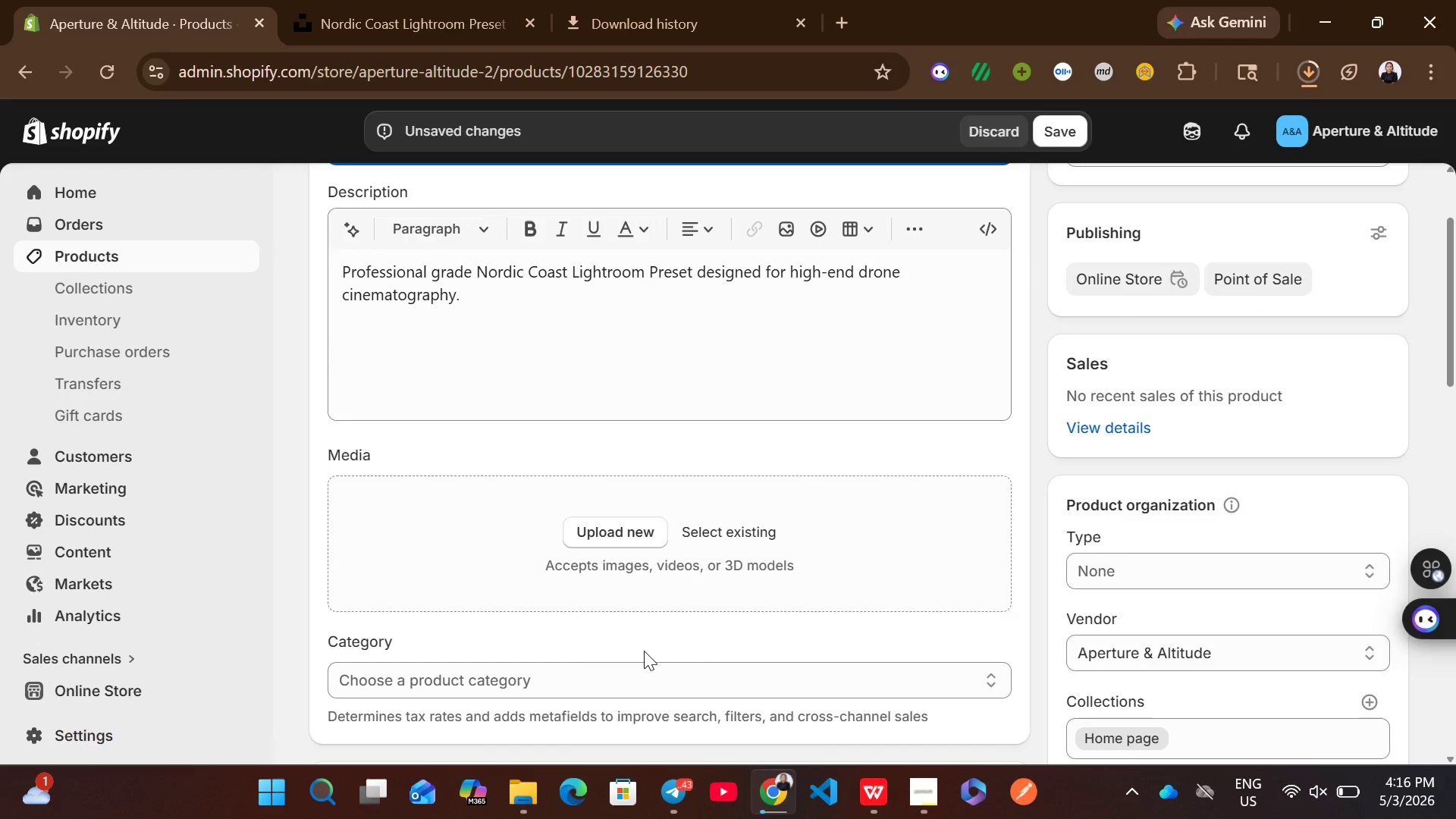 
left_click([642, 664])
 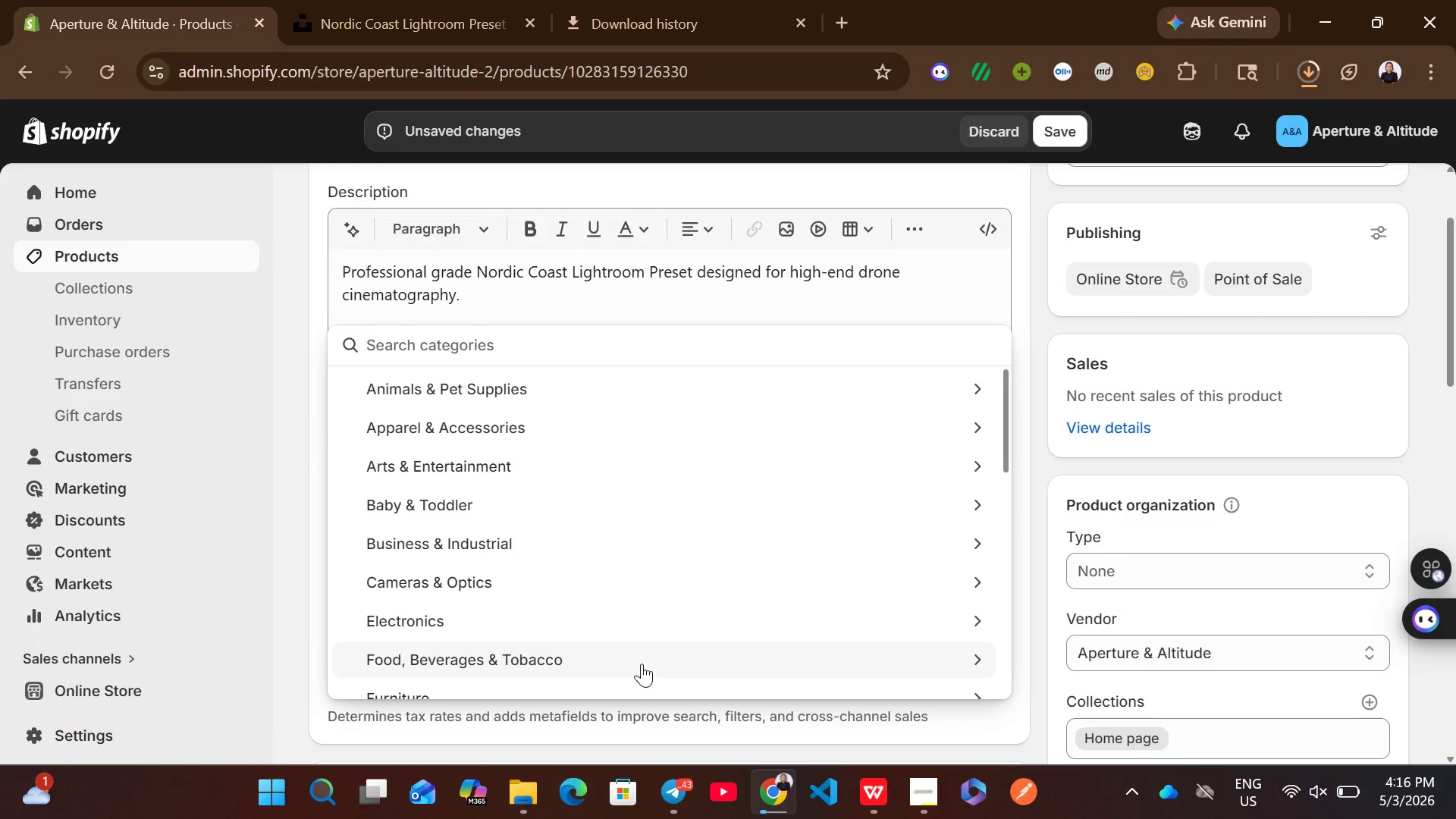 
type(video editing)
 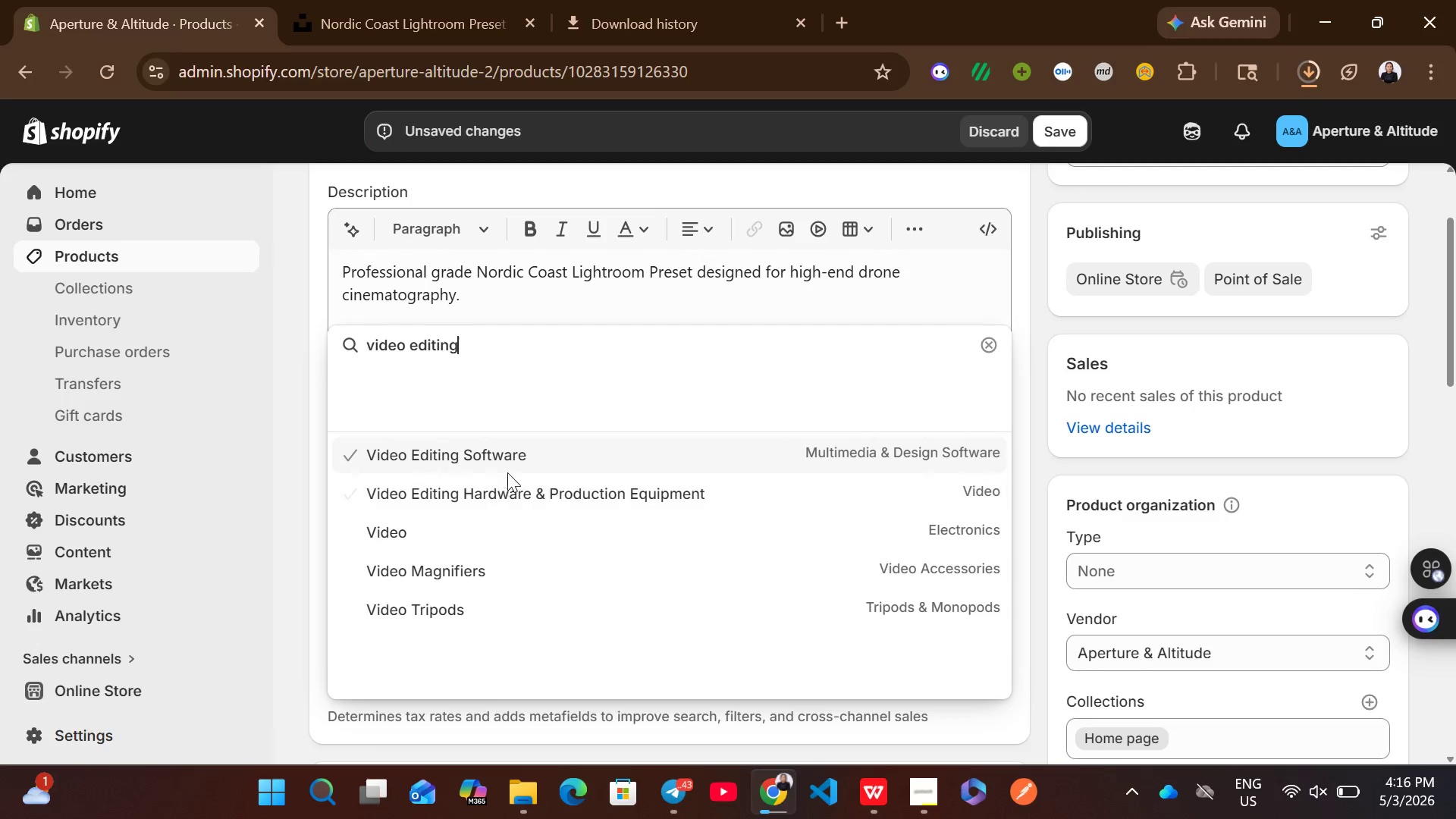 
left_click([504, 466])
 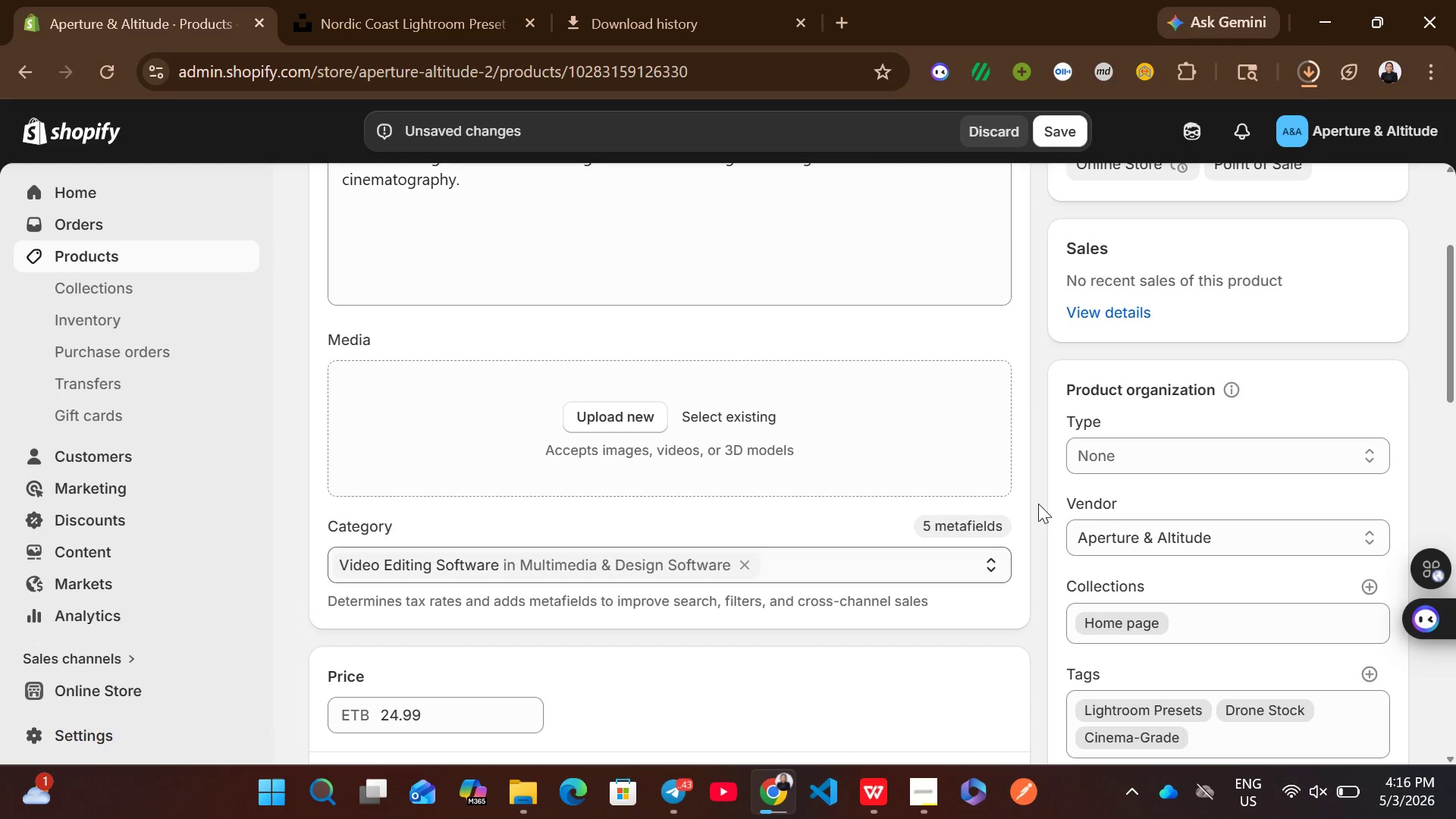 
left_click([1137, 460])
 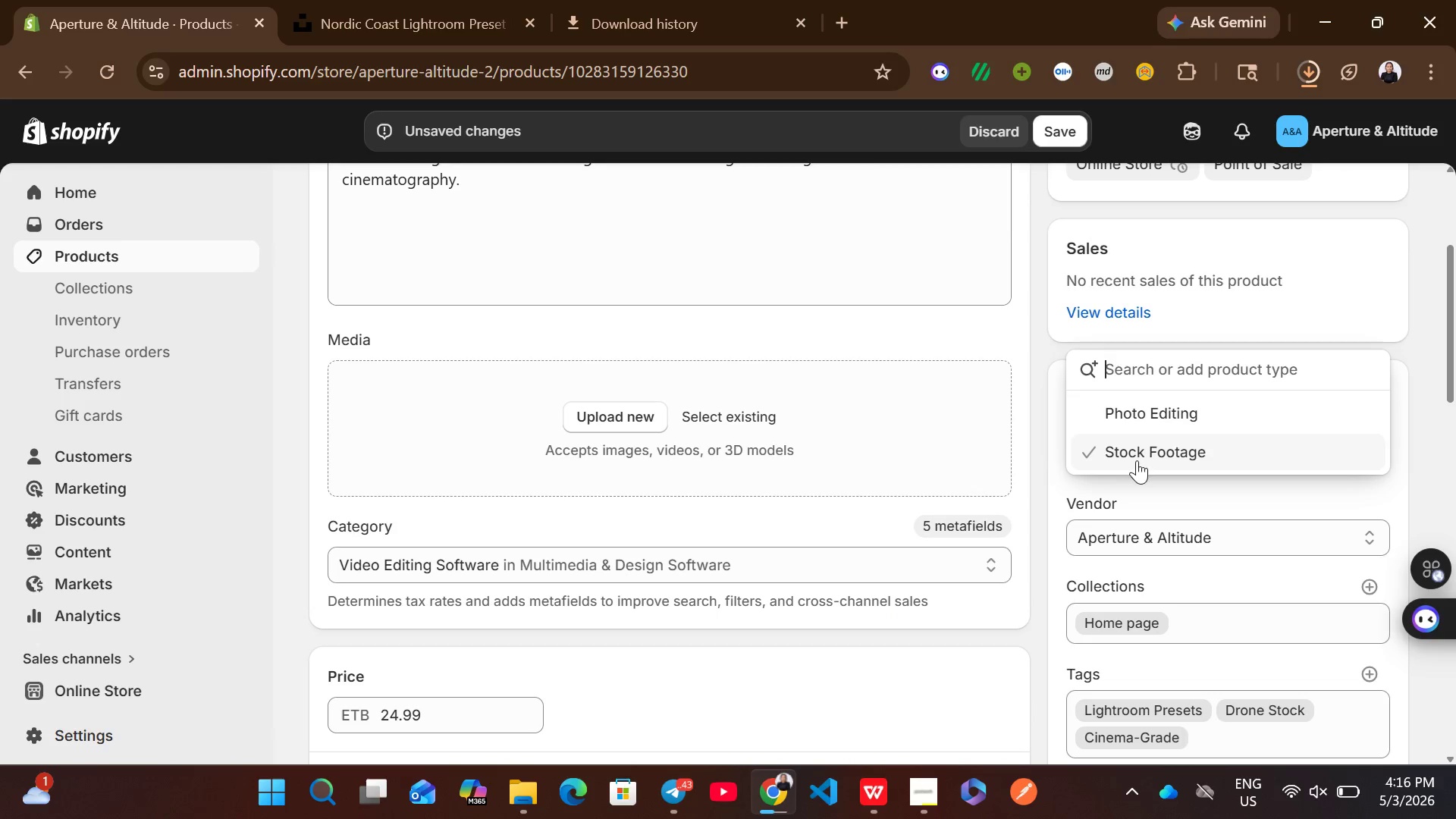 
left_click([1172, 407])
 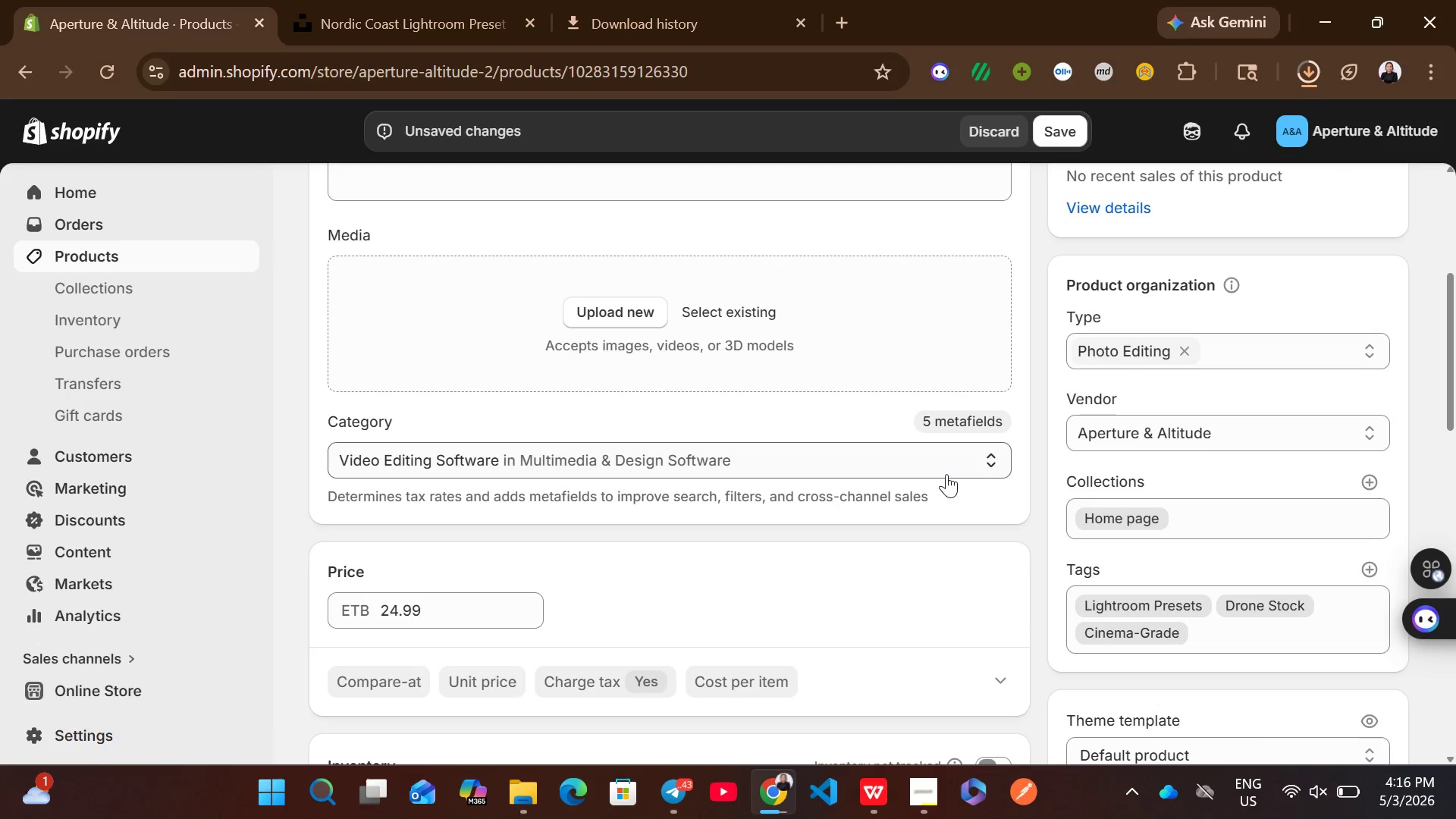 
left_click([1309, 75])
 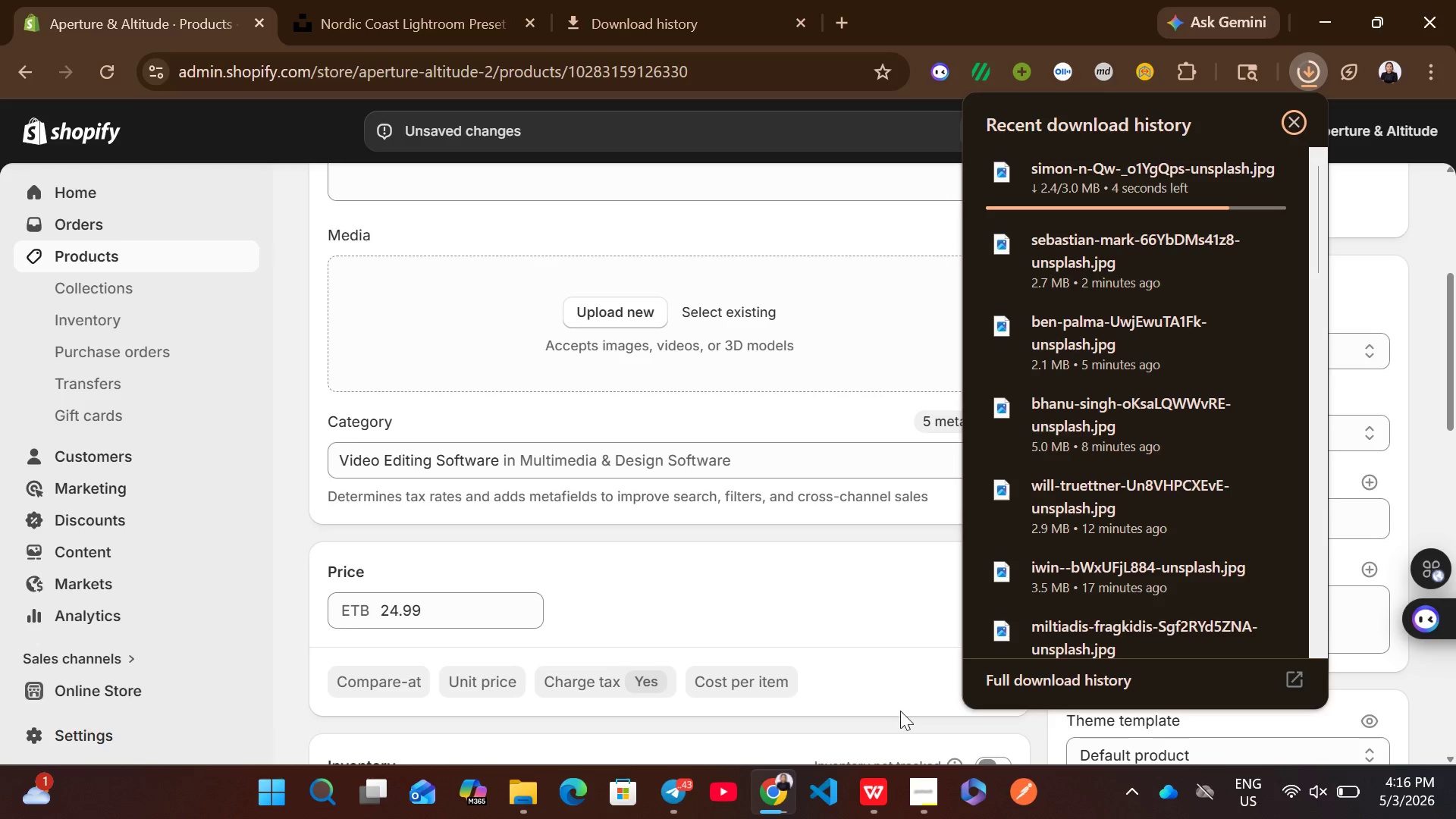 
left_click([909, 770])